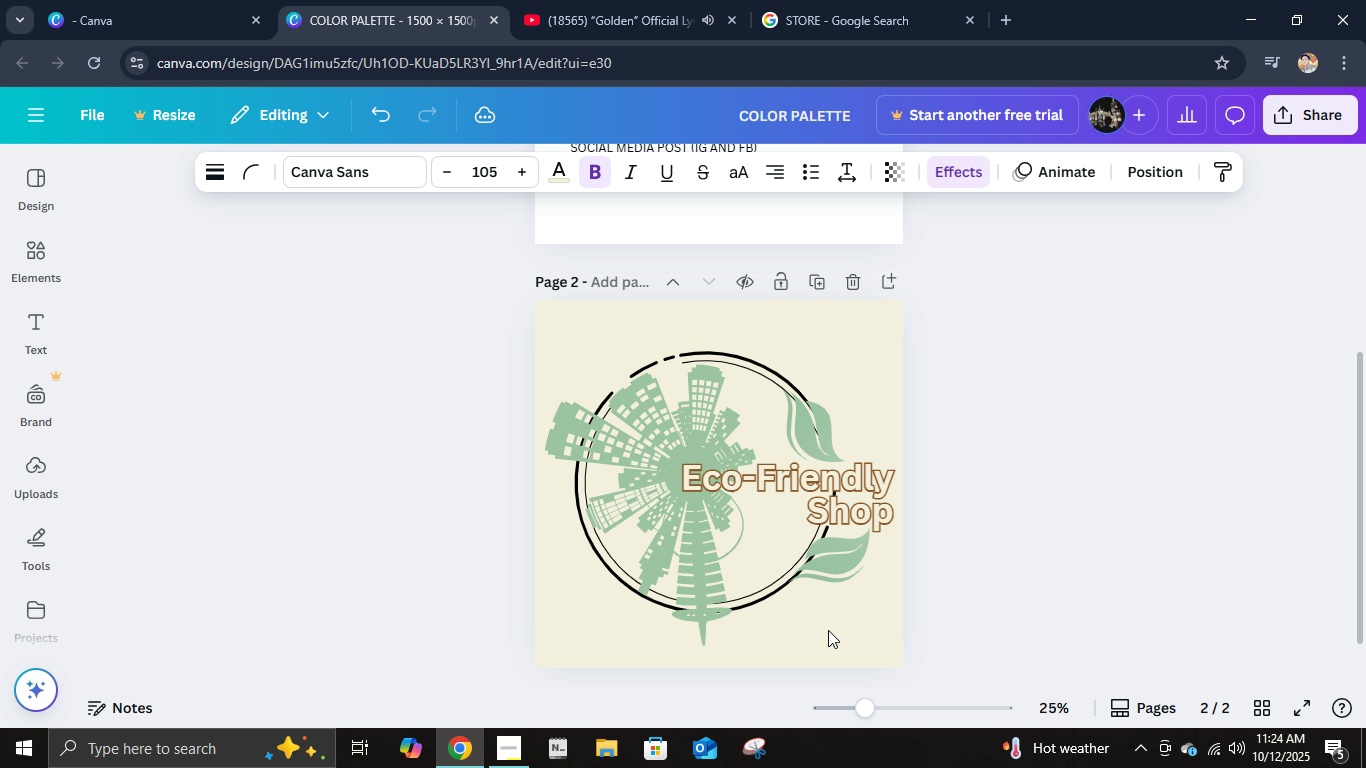 
hold_key(key=ArrowUp, duration=0.4)
 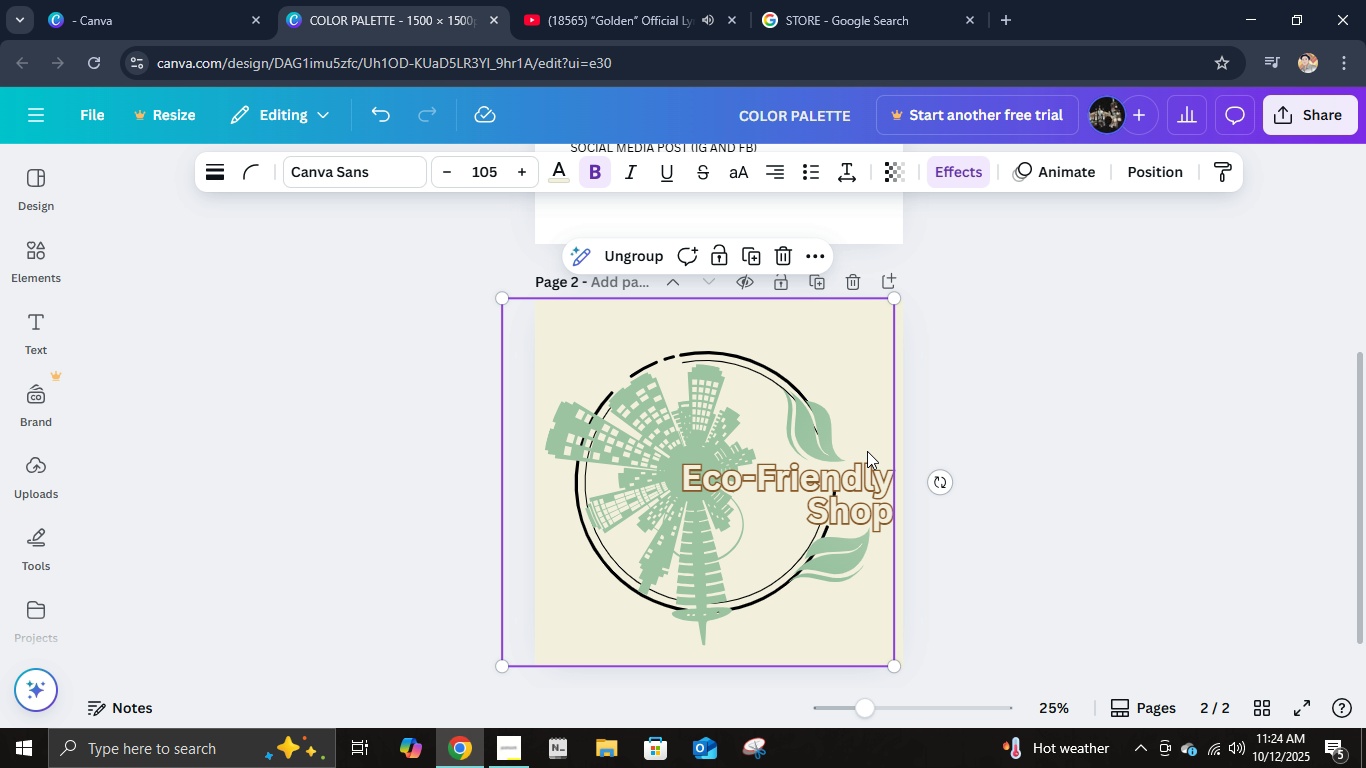 
hold_key(key=ArrowUp, duration=0.78)
 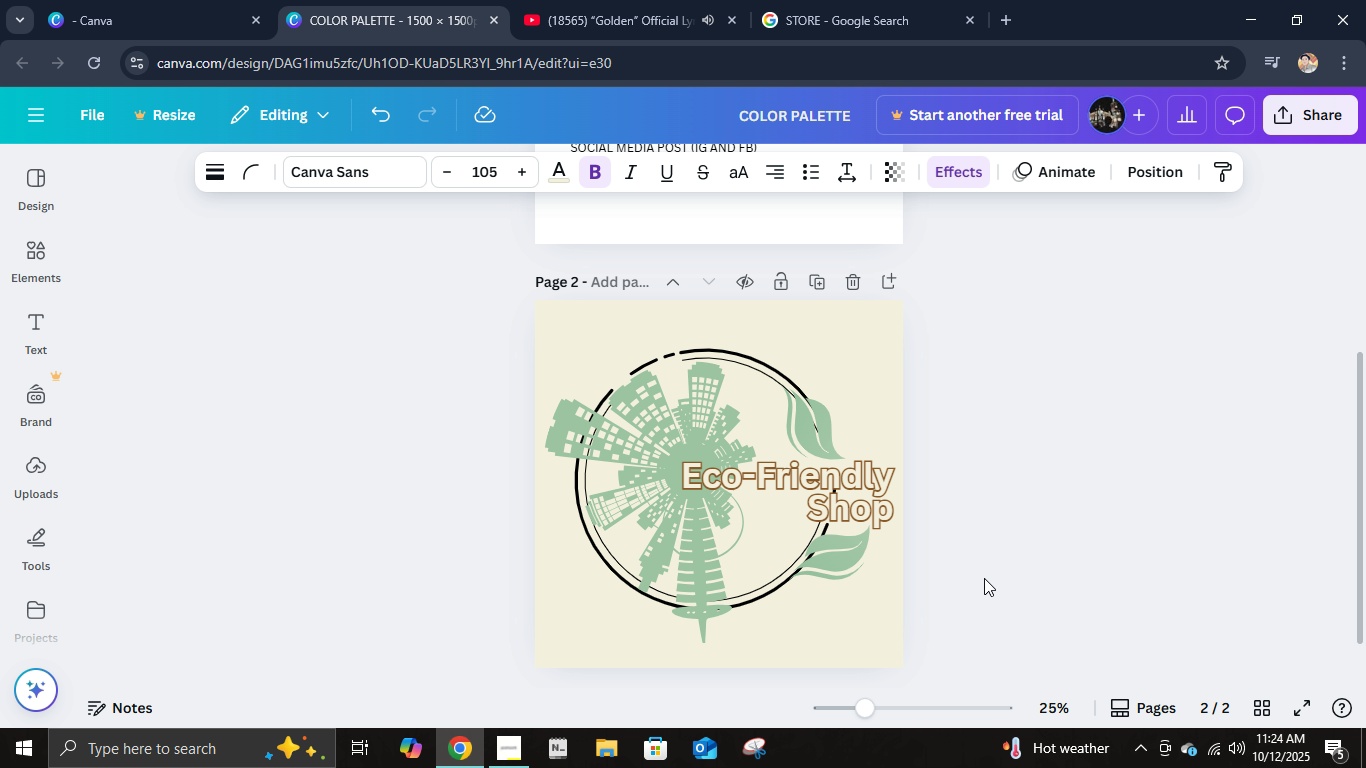 
hold_key(key=ArrowLeft, duration=0.48)
 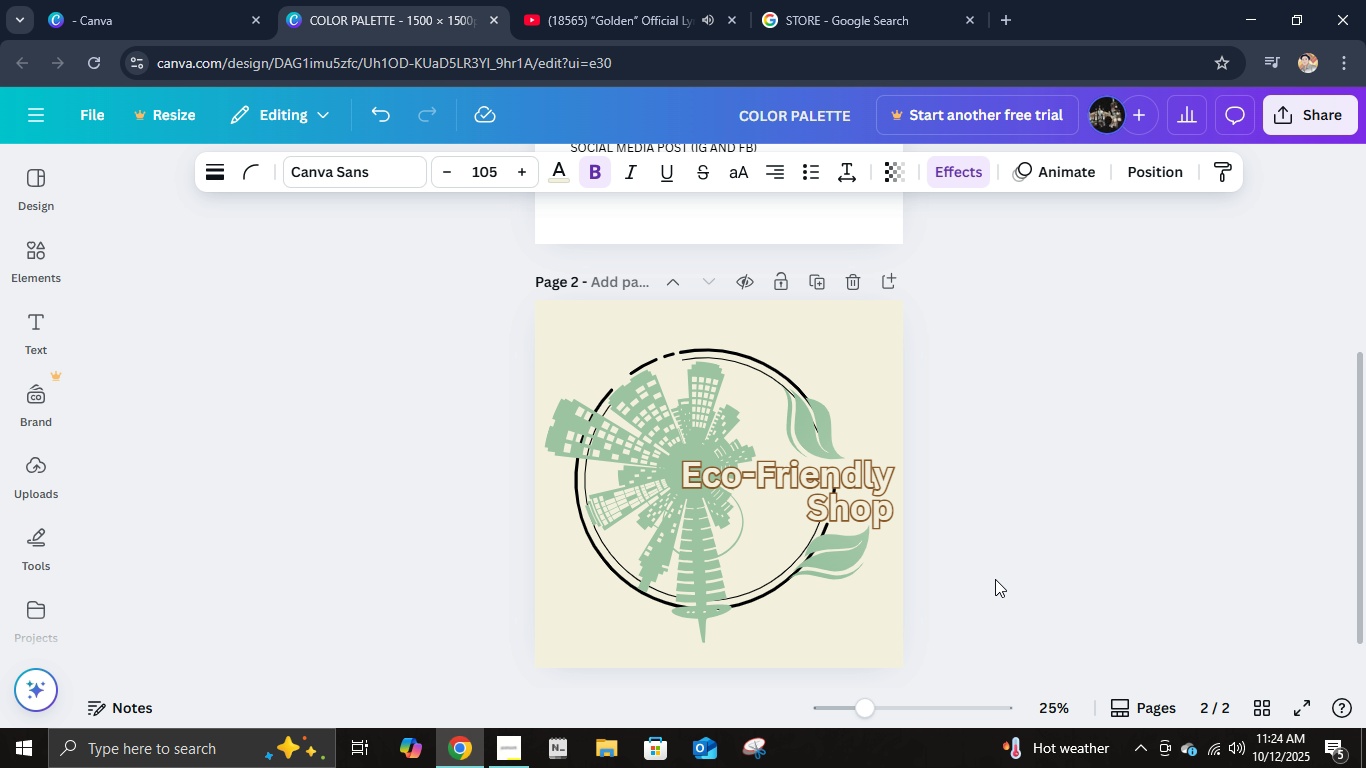 
key(ArrowUp)
 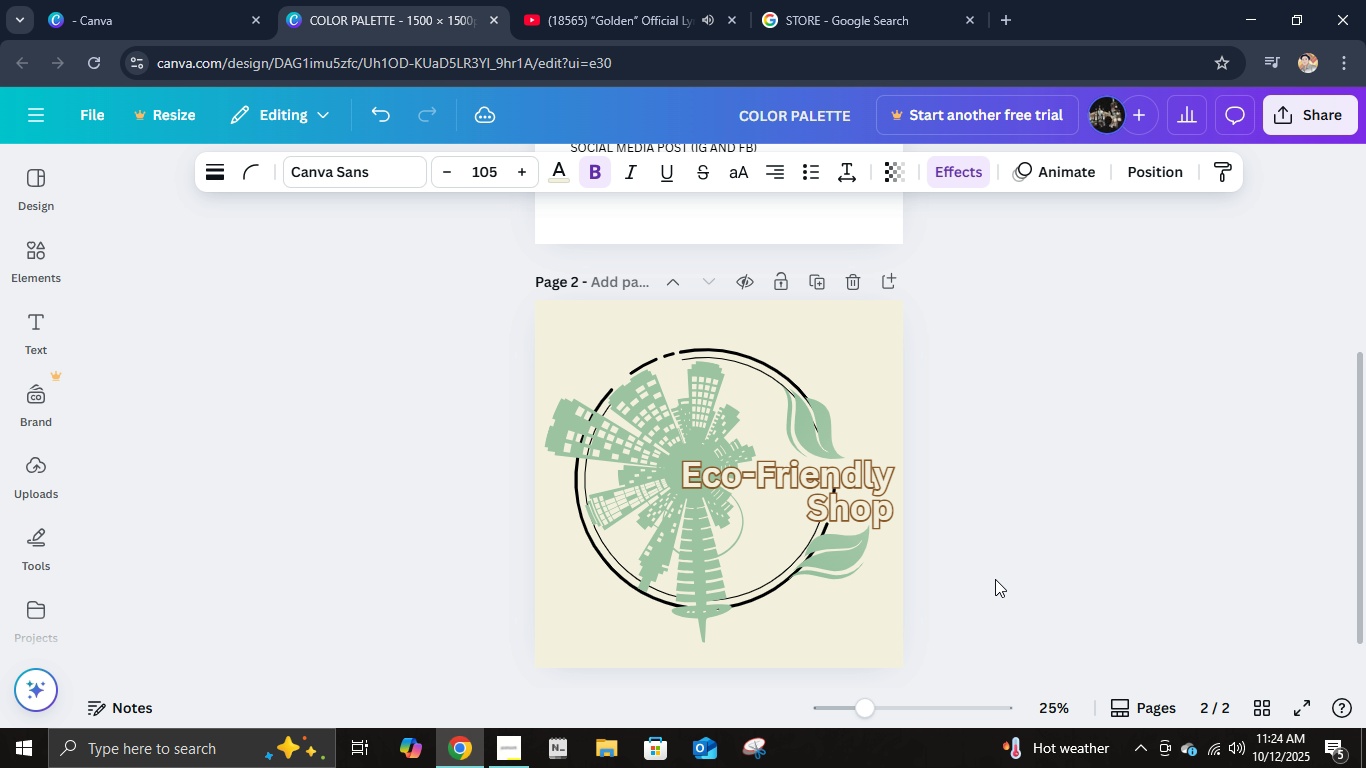 
key(ArrowUp)
 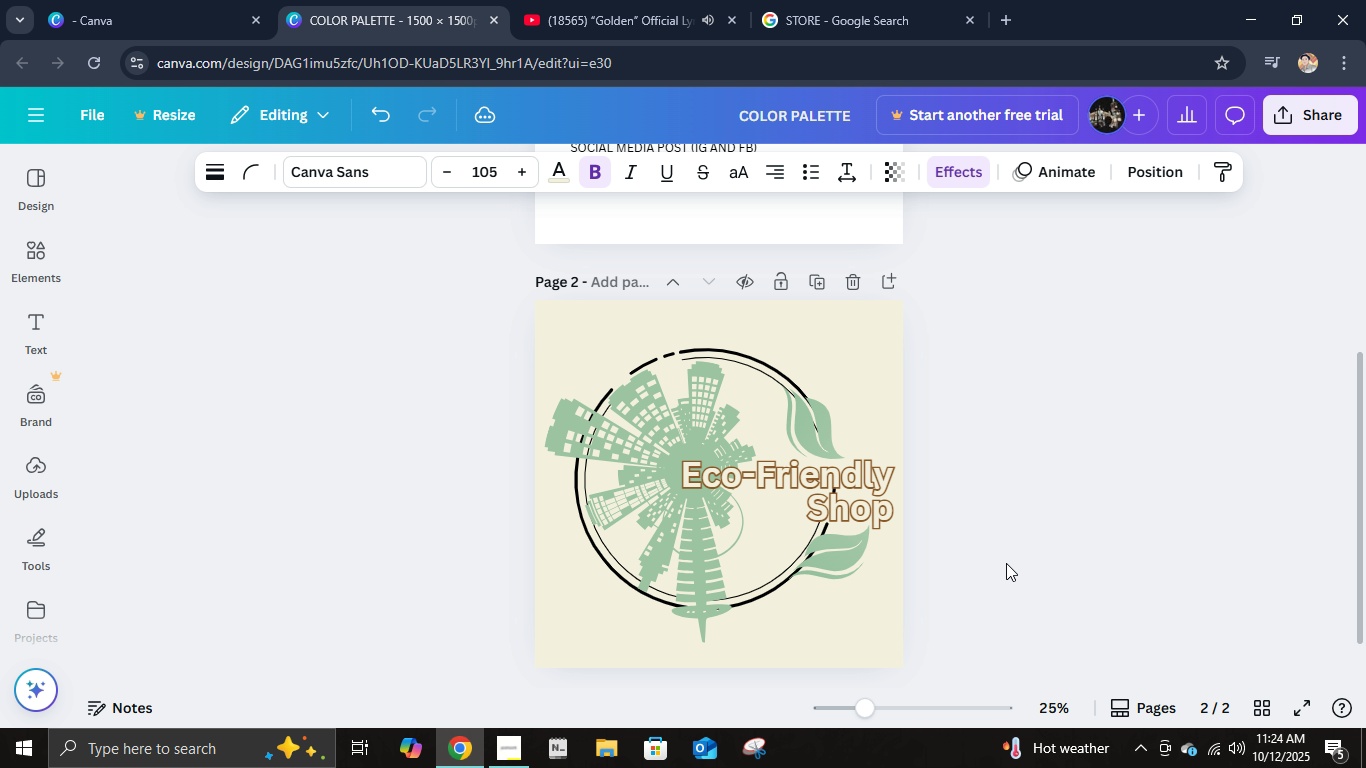 
key(ArrowUp)
 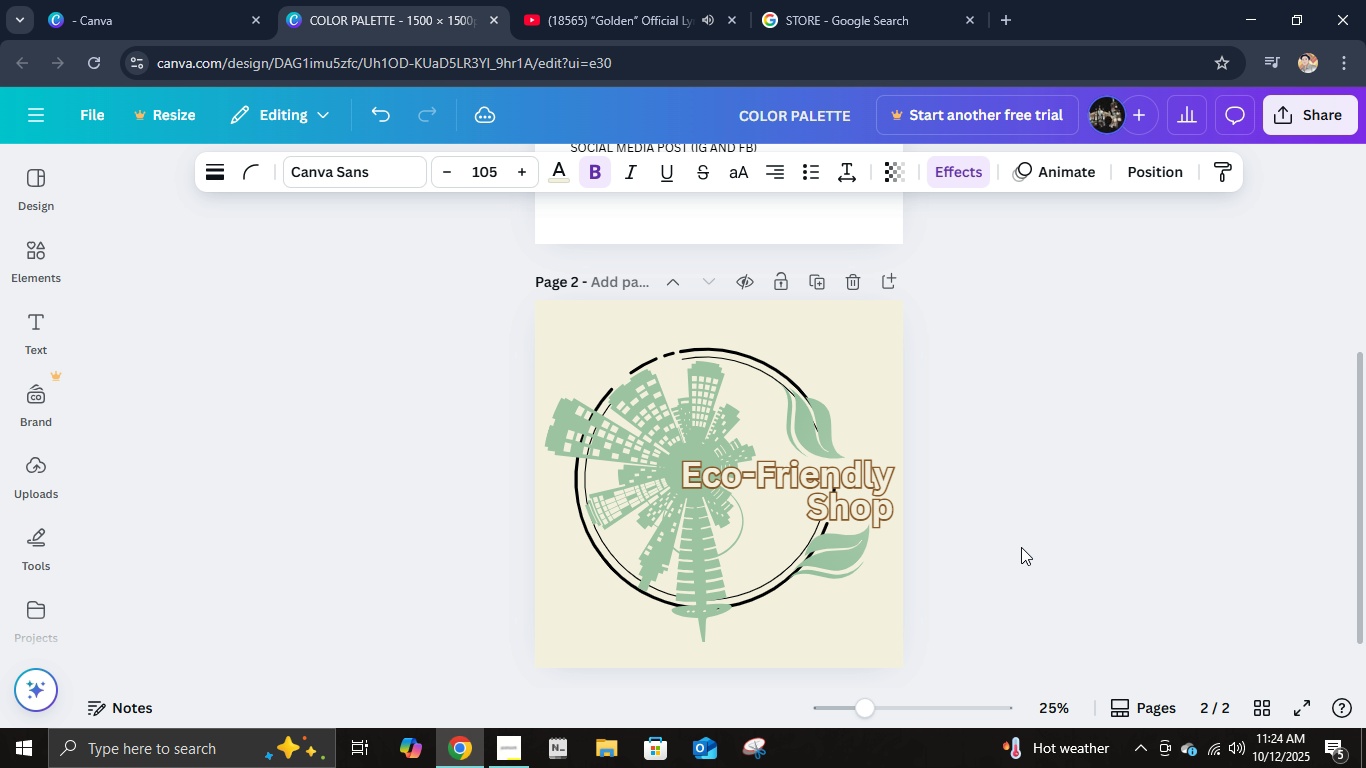 
key(ArrowUp)
 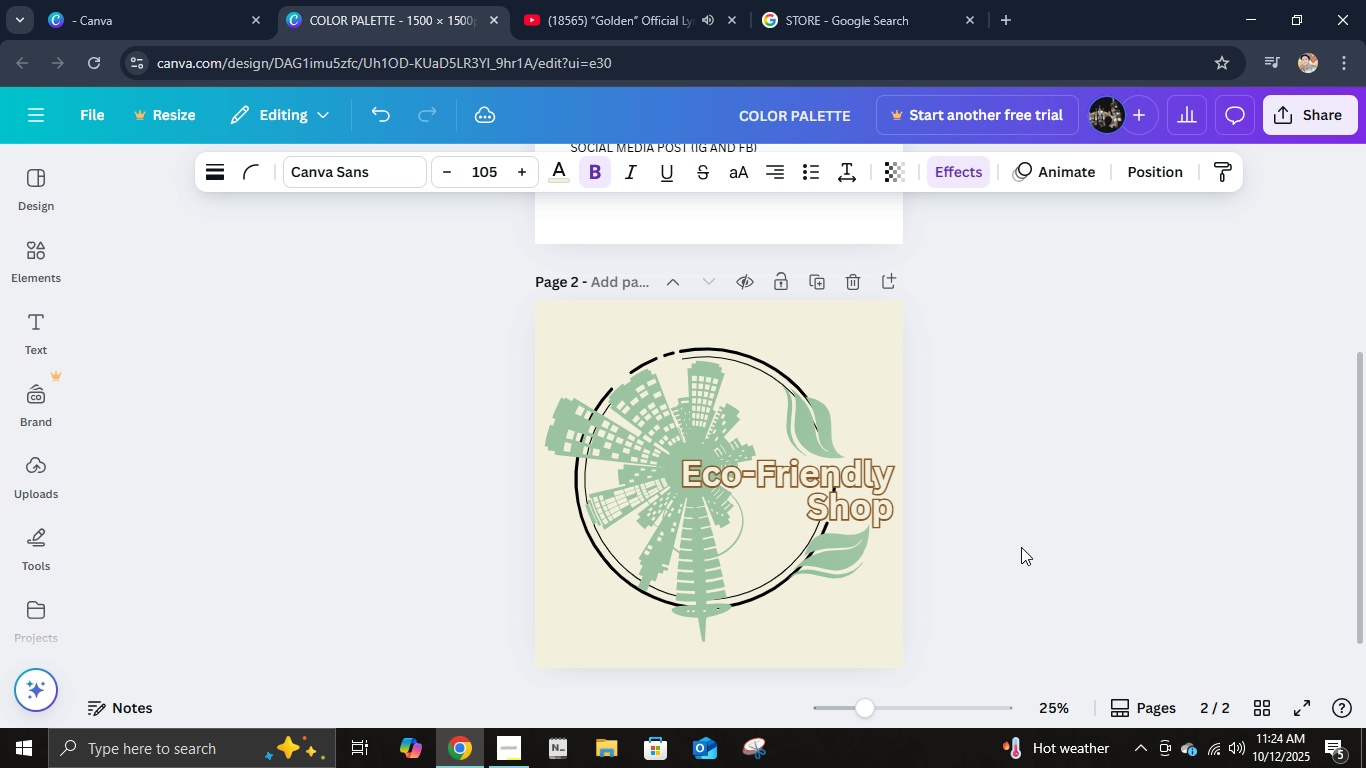 
hold_key(key=ArrowUp, duration=0.78)
 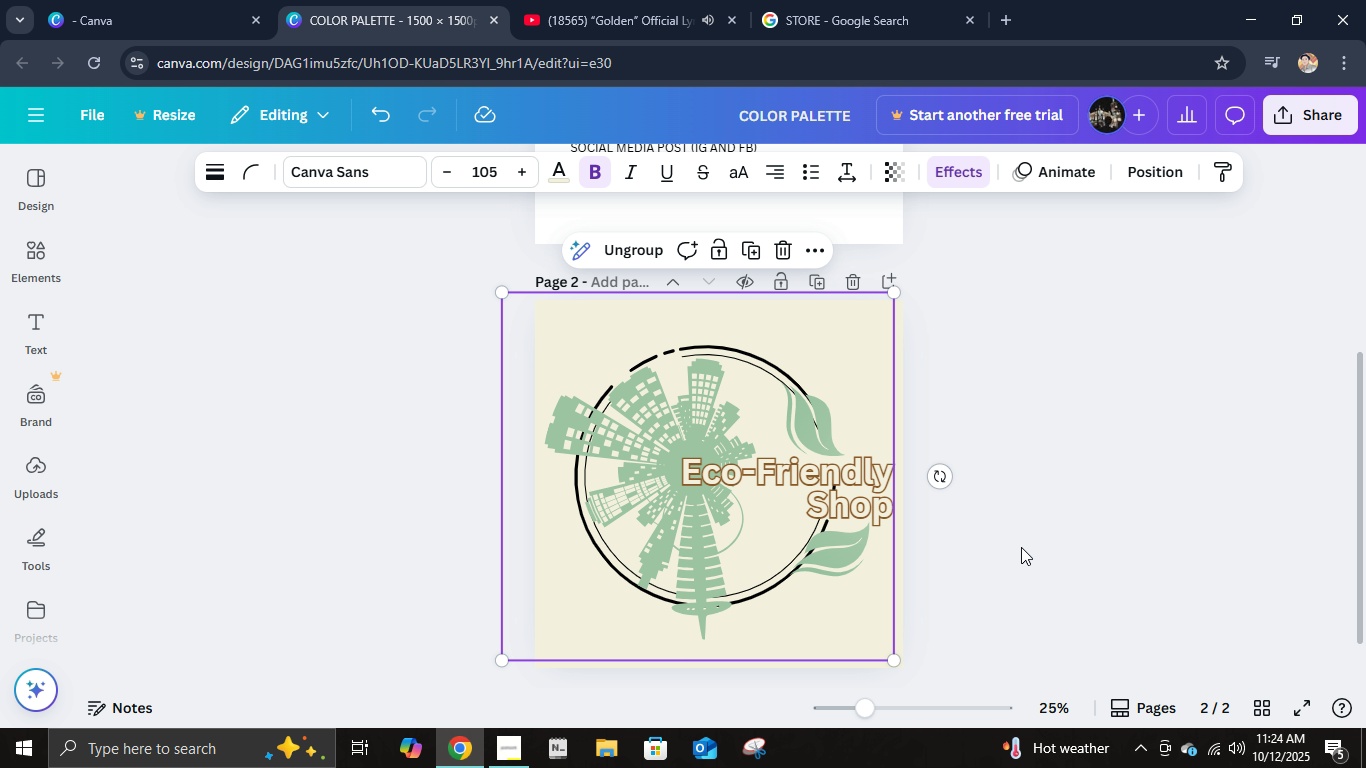 
left_click([1037, 565])
 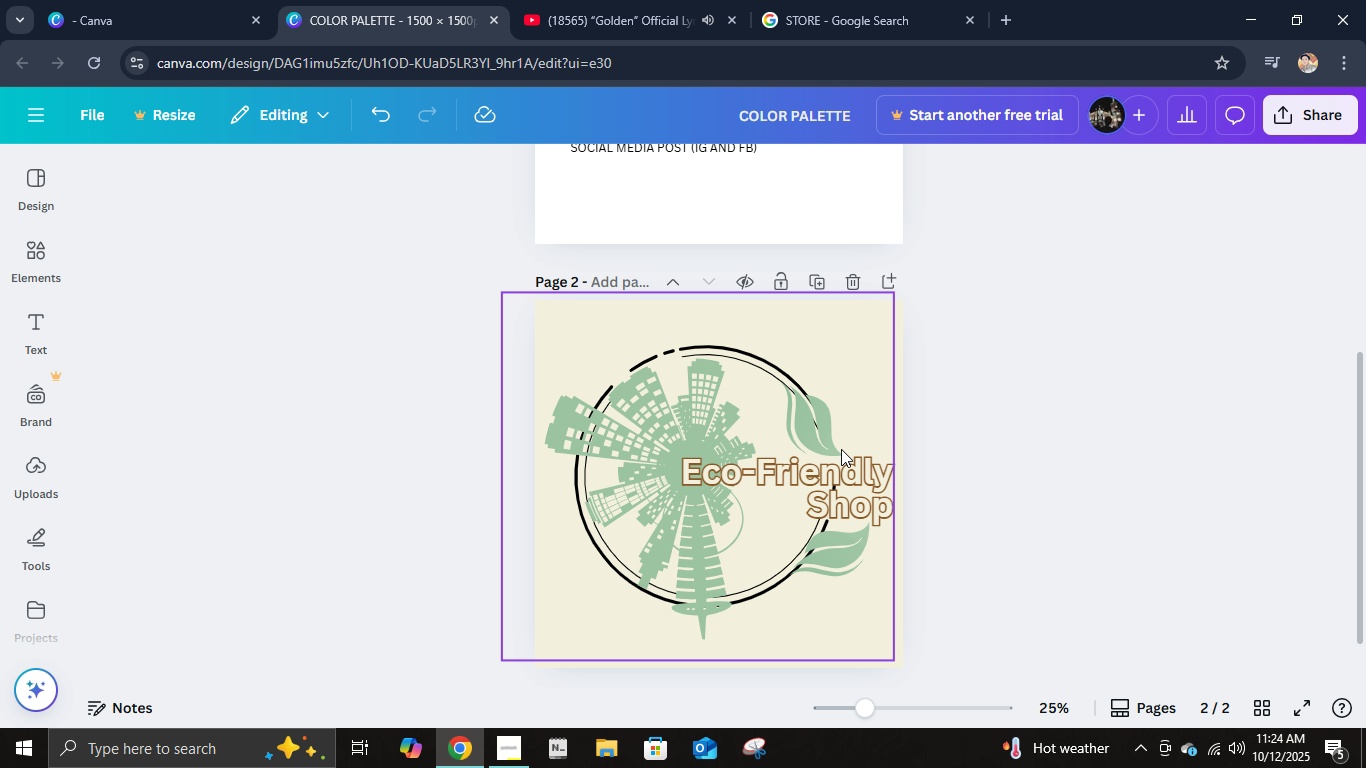 
left_click([621, 286])
 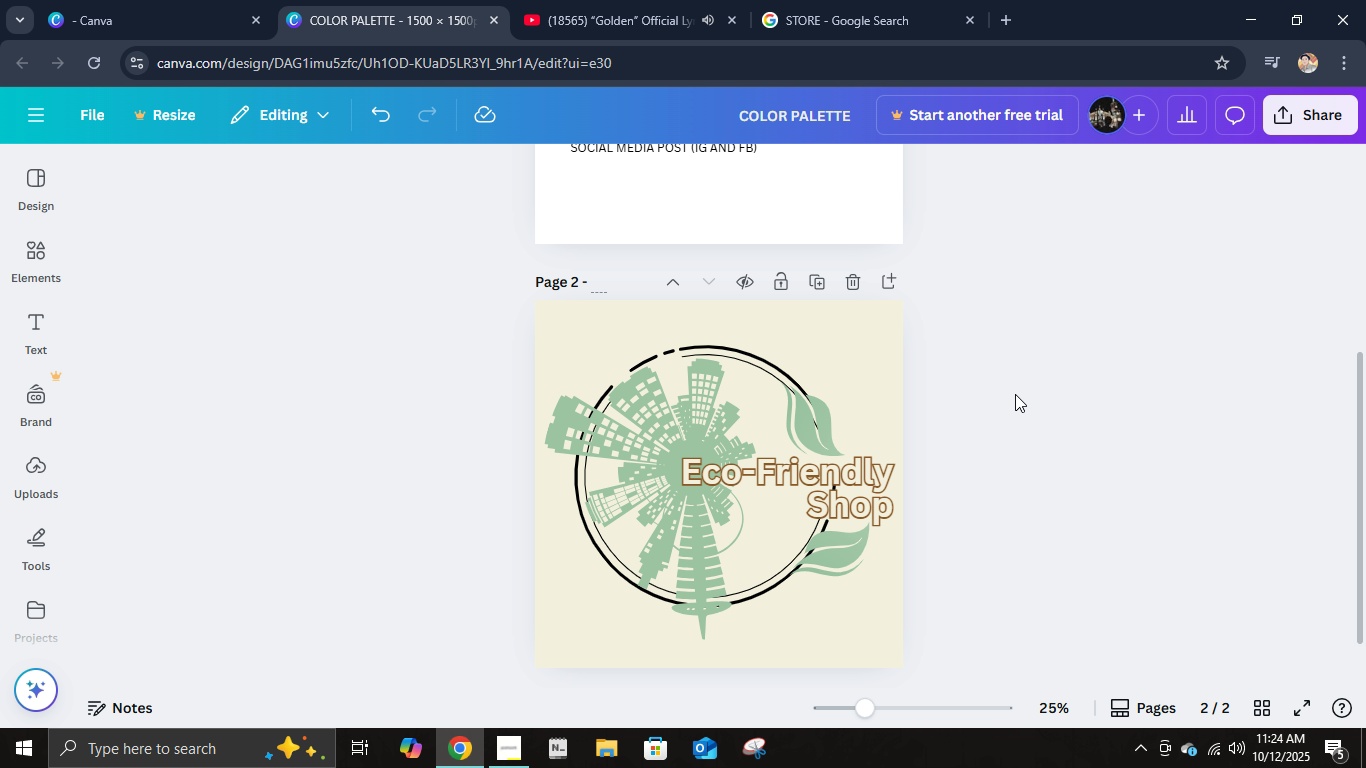 
type(Primary Logo)
 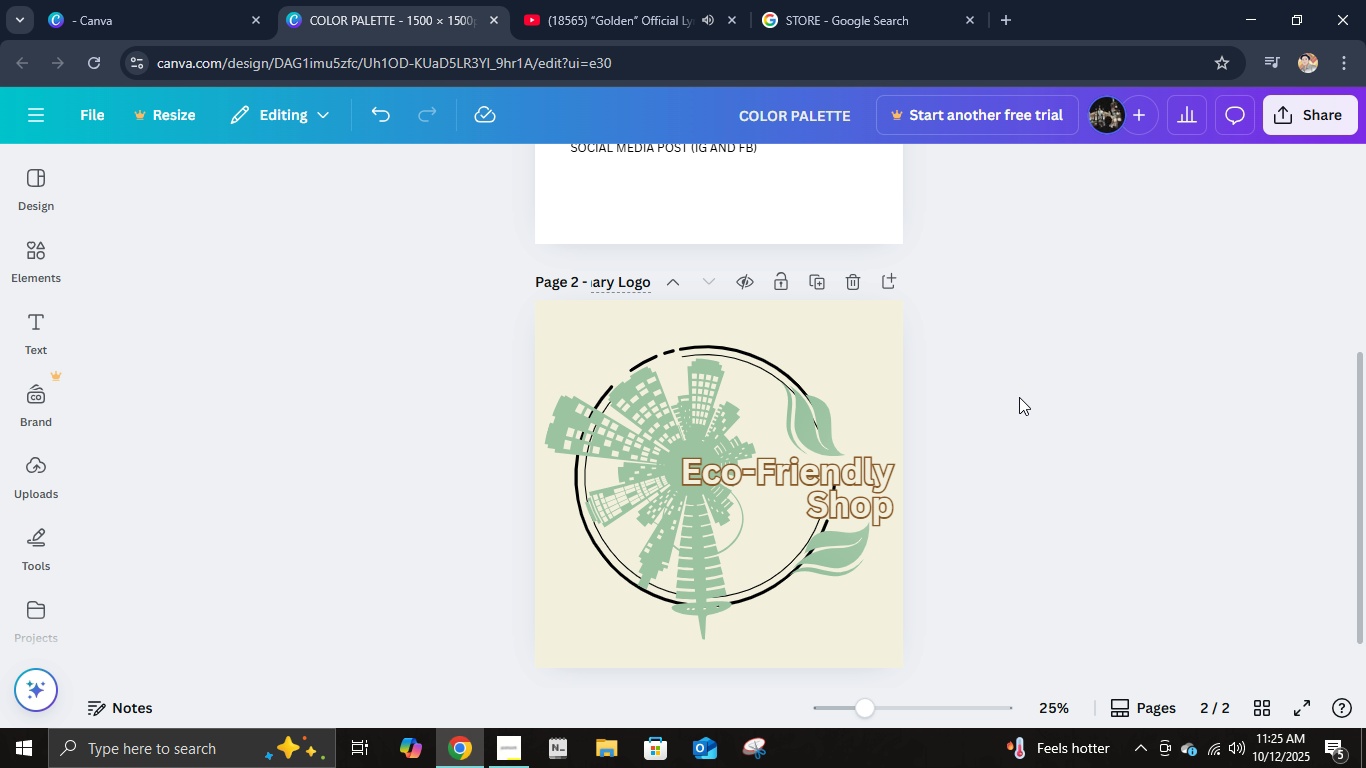 
double_click([1022, 397])
 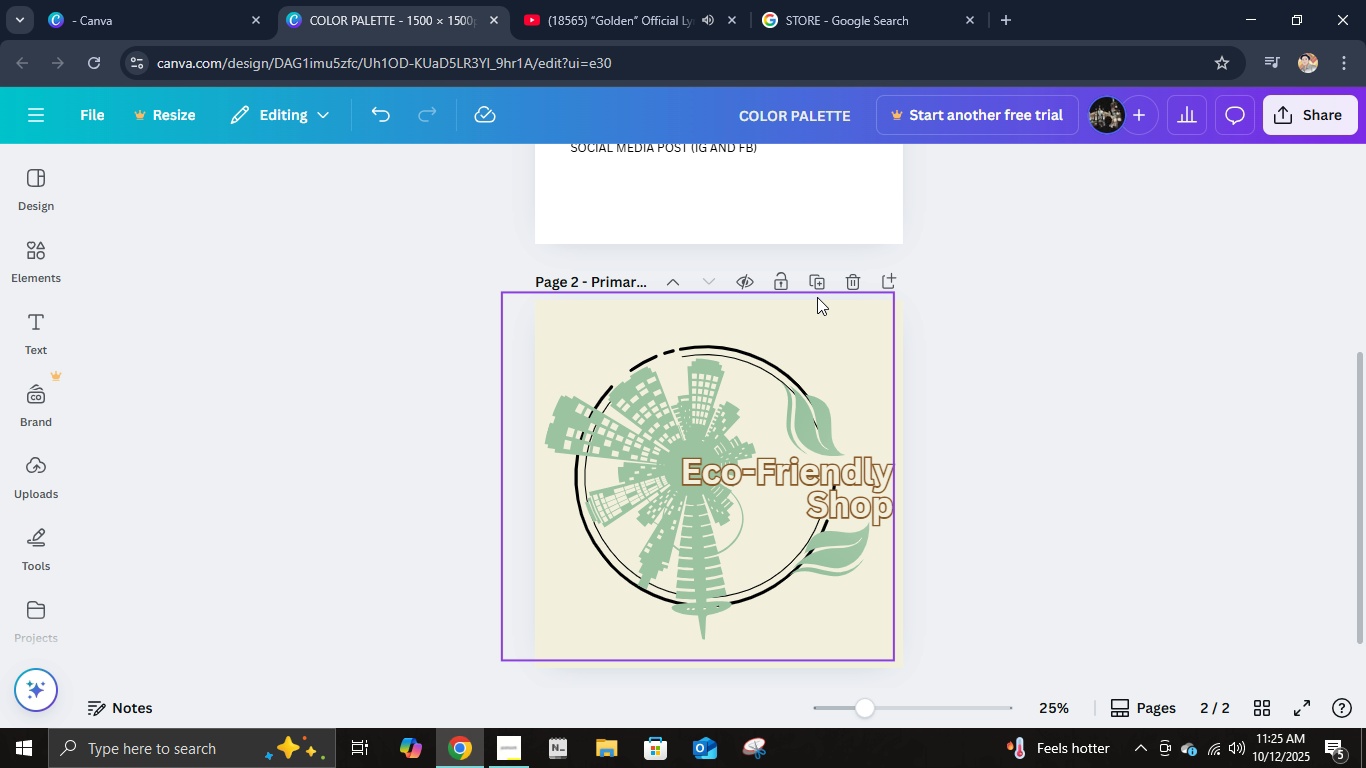 
left_click([821, 286])
 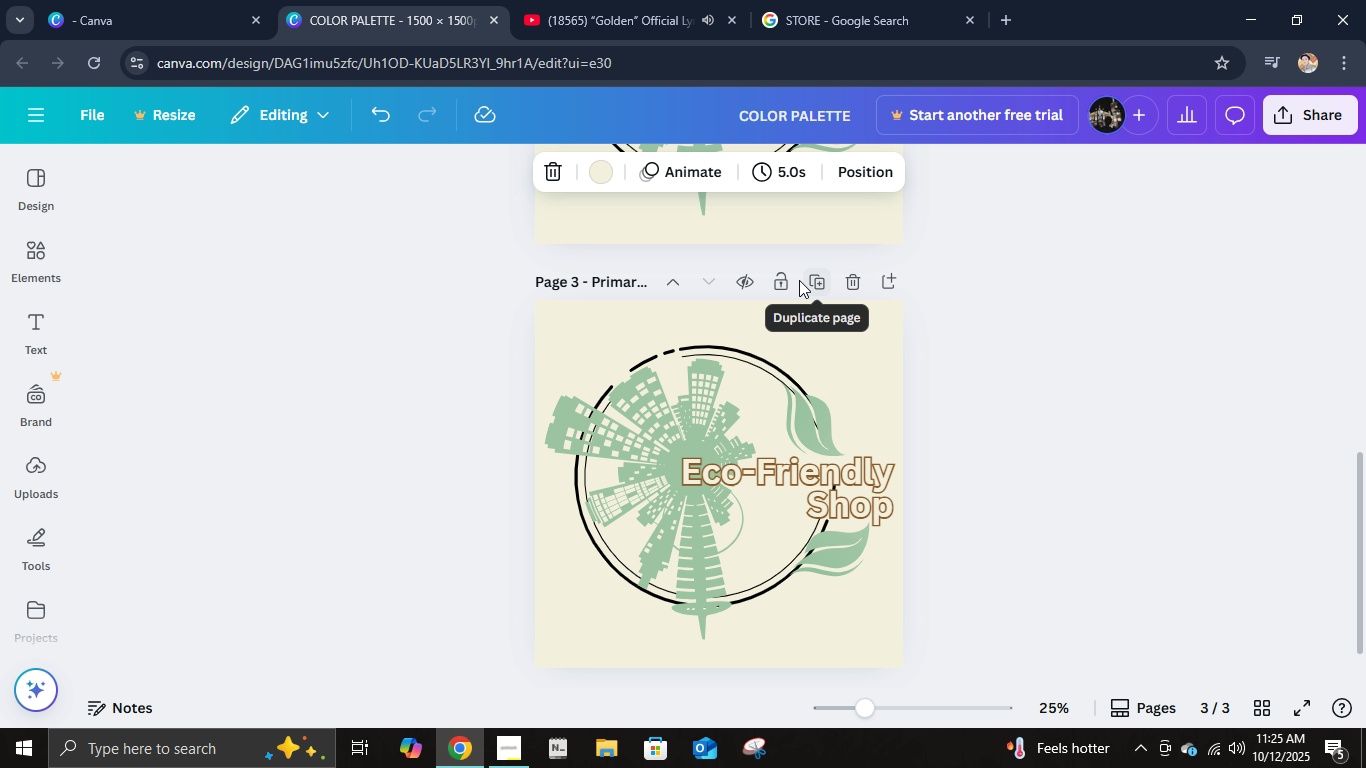 
left_click([612, 282])
 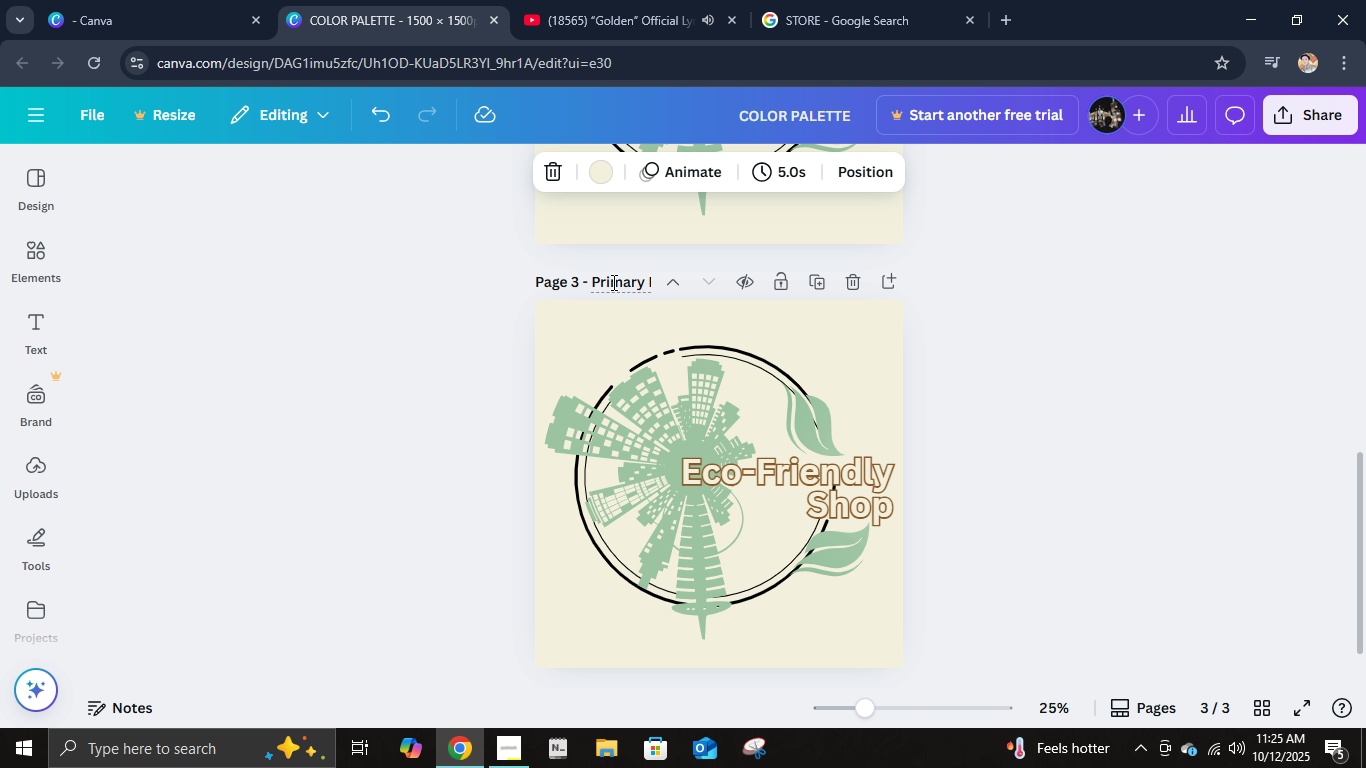 
key(Control+ControlLeft)
 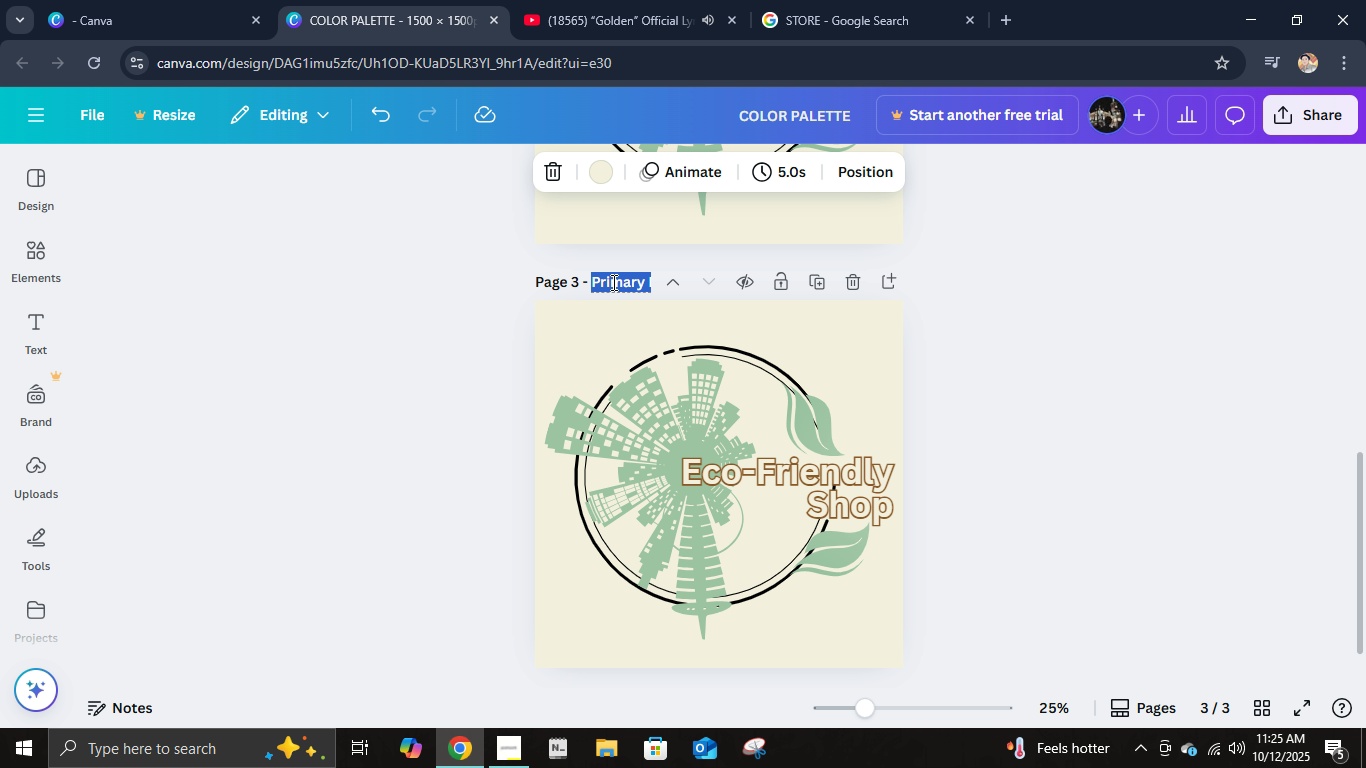 
key(Control+A)
 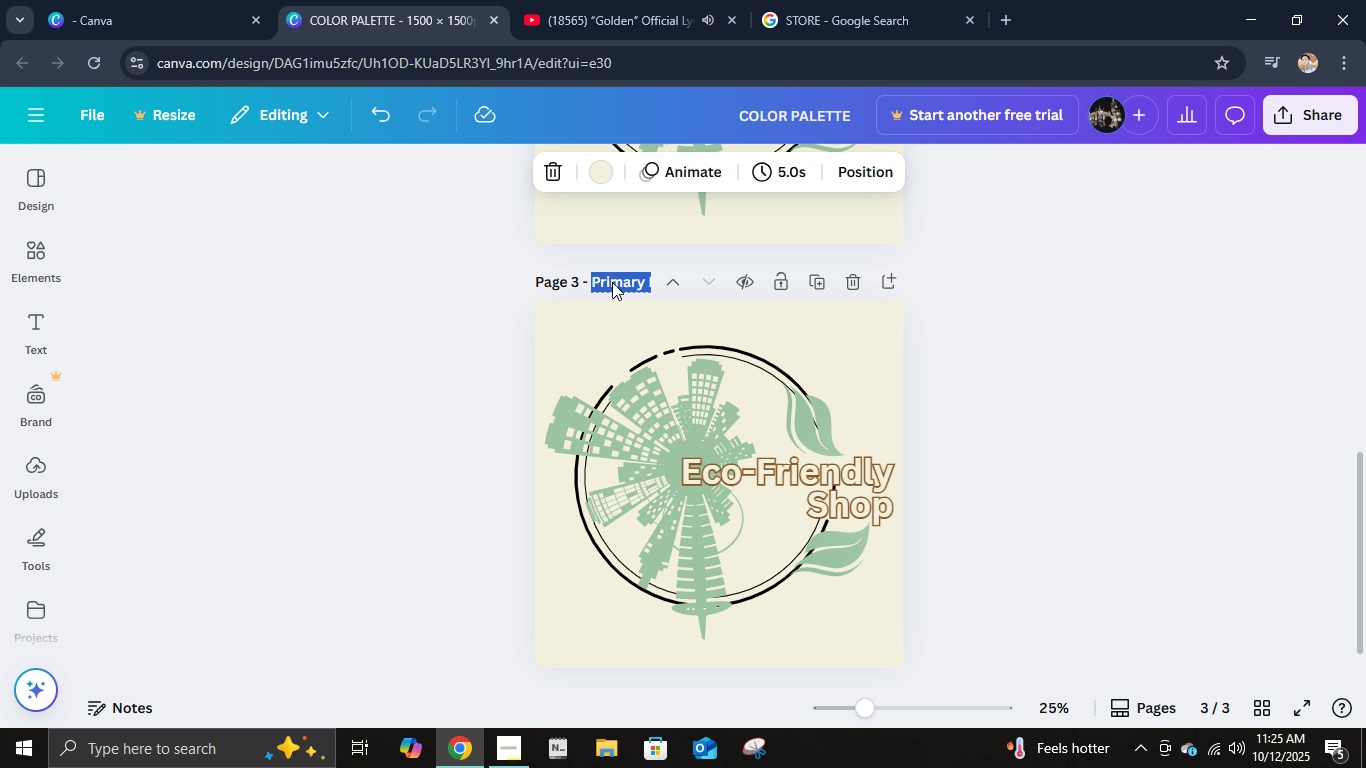 
type(Secondary Lolg)
key(Backspace)
key(Backspace)
type(go)
 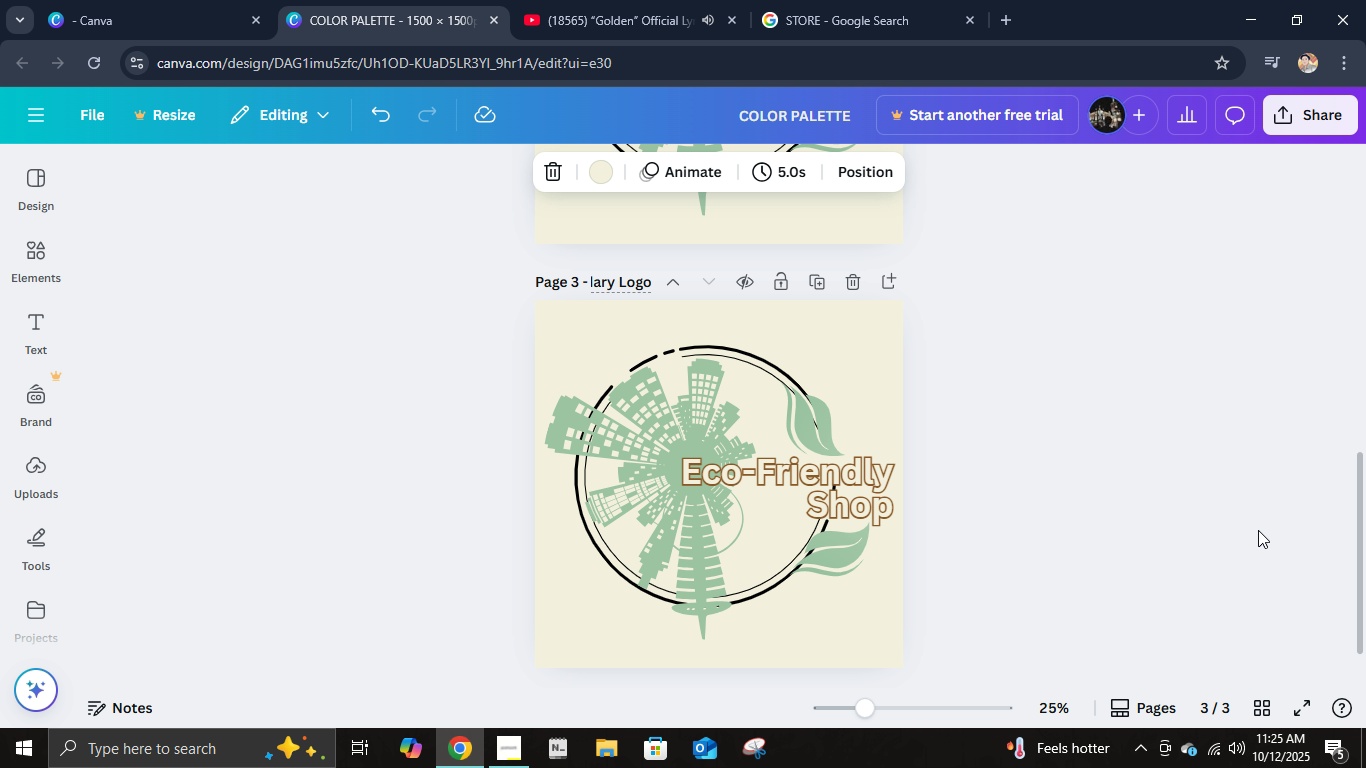 
left_click([1258, 530])
 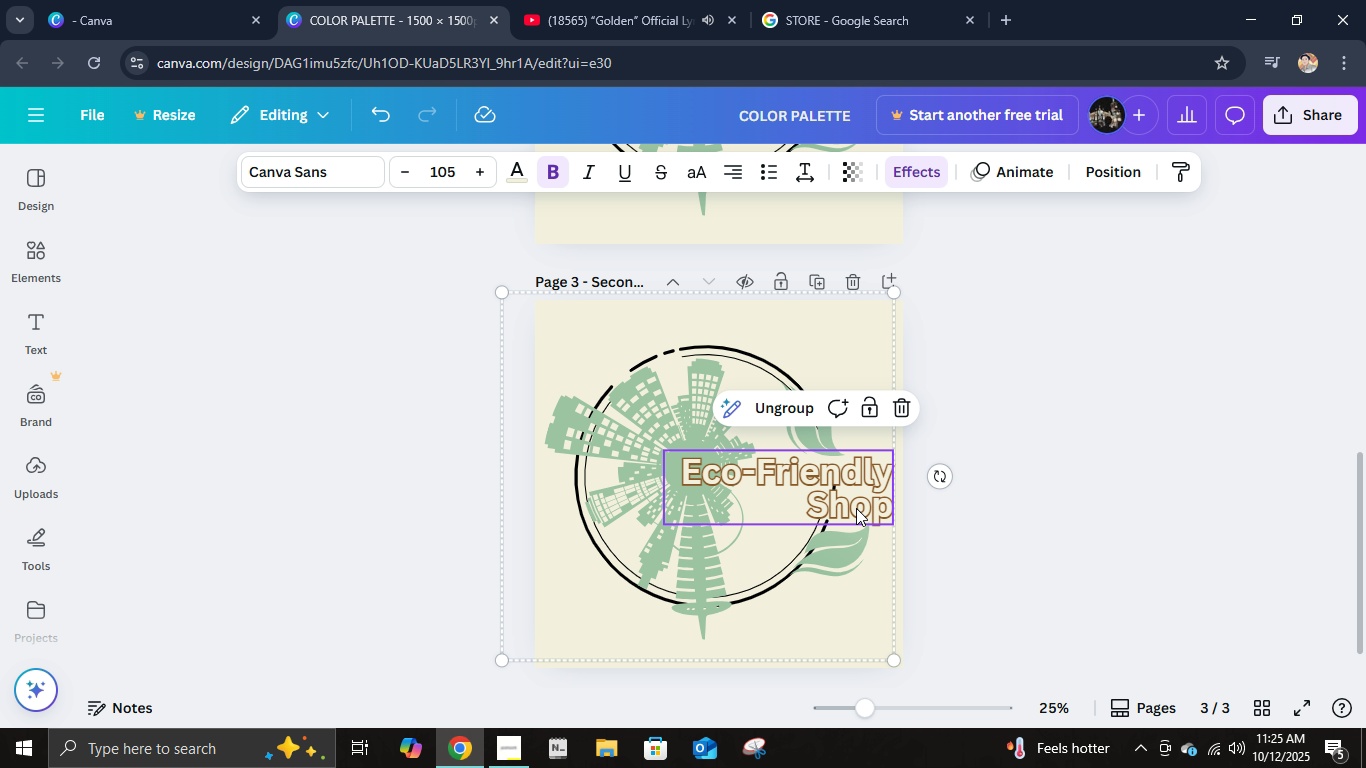 
left_click([856, 508])
 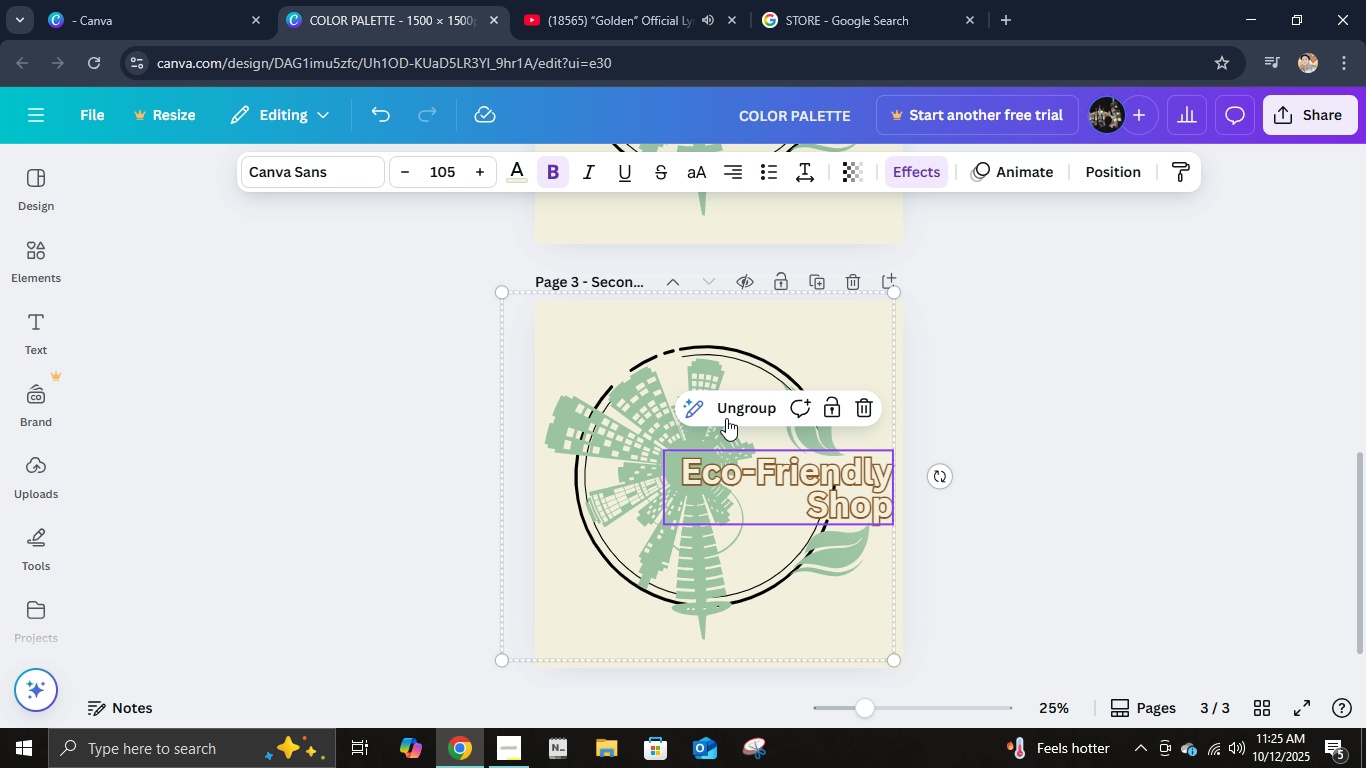 
left_click([732, 414])
 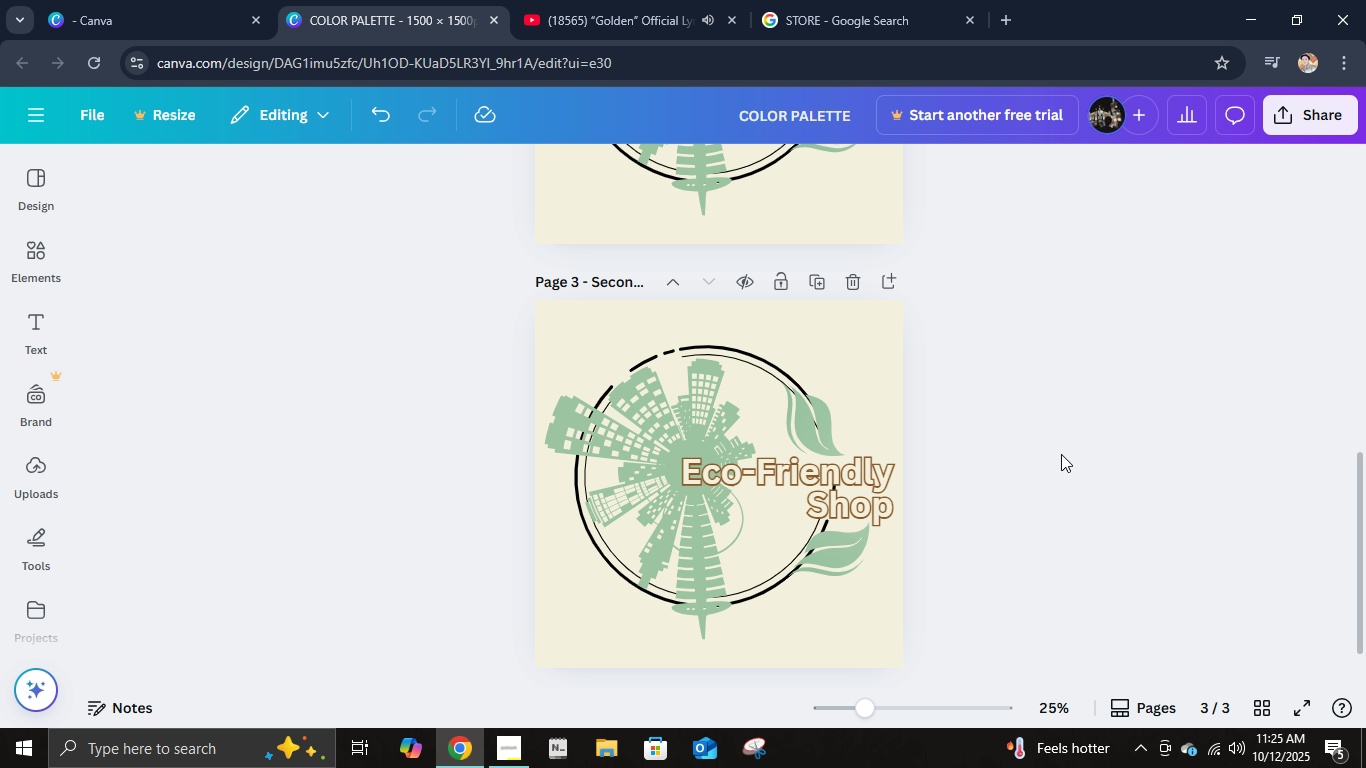 
left_click([1061, 453])
 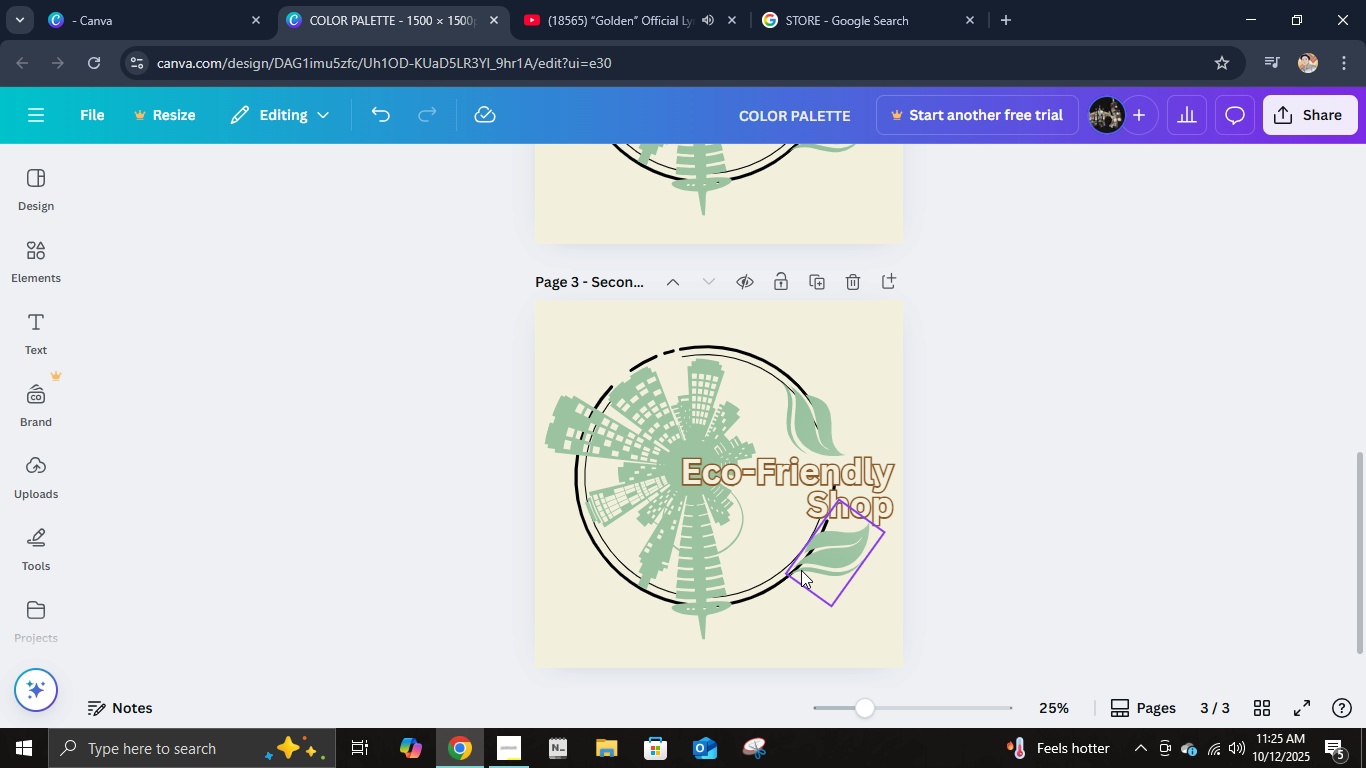 
wait(7.25)
 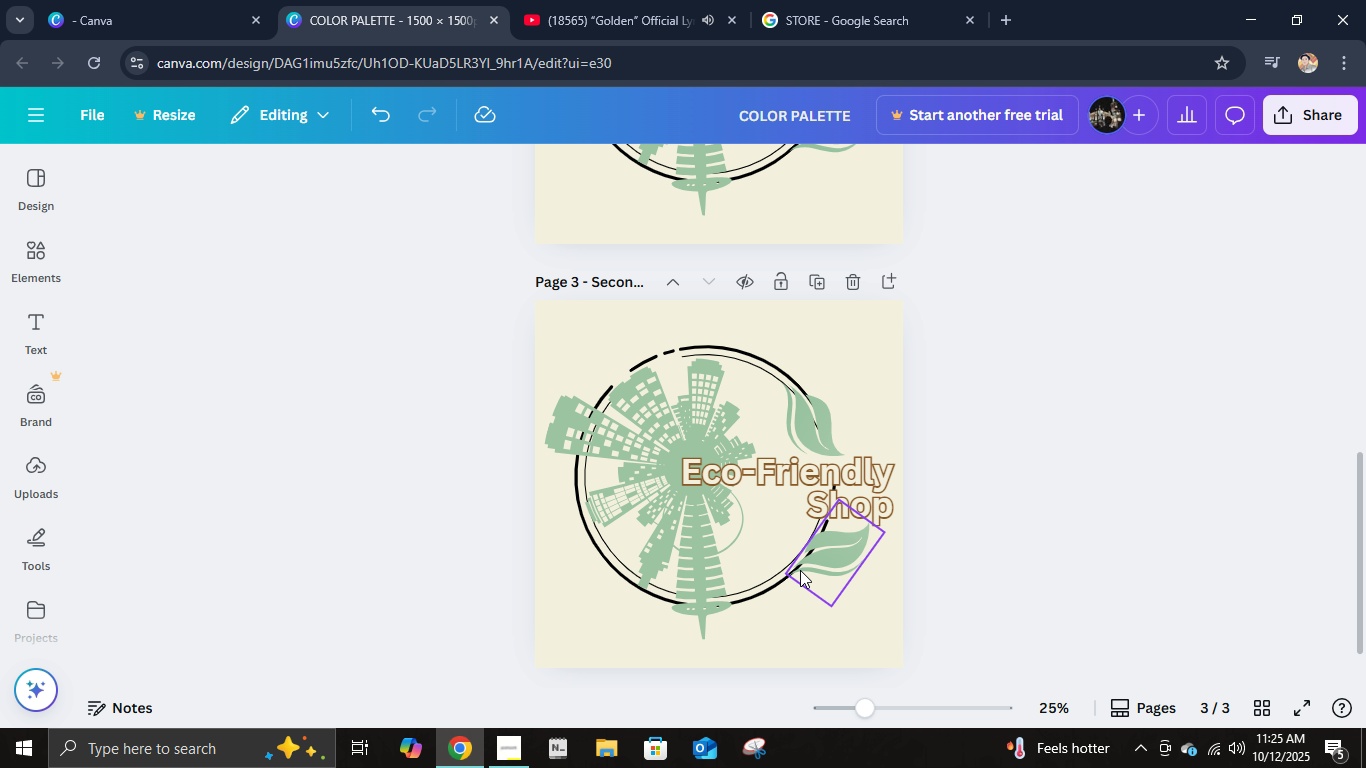 
left_click([1052, 526])
 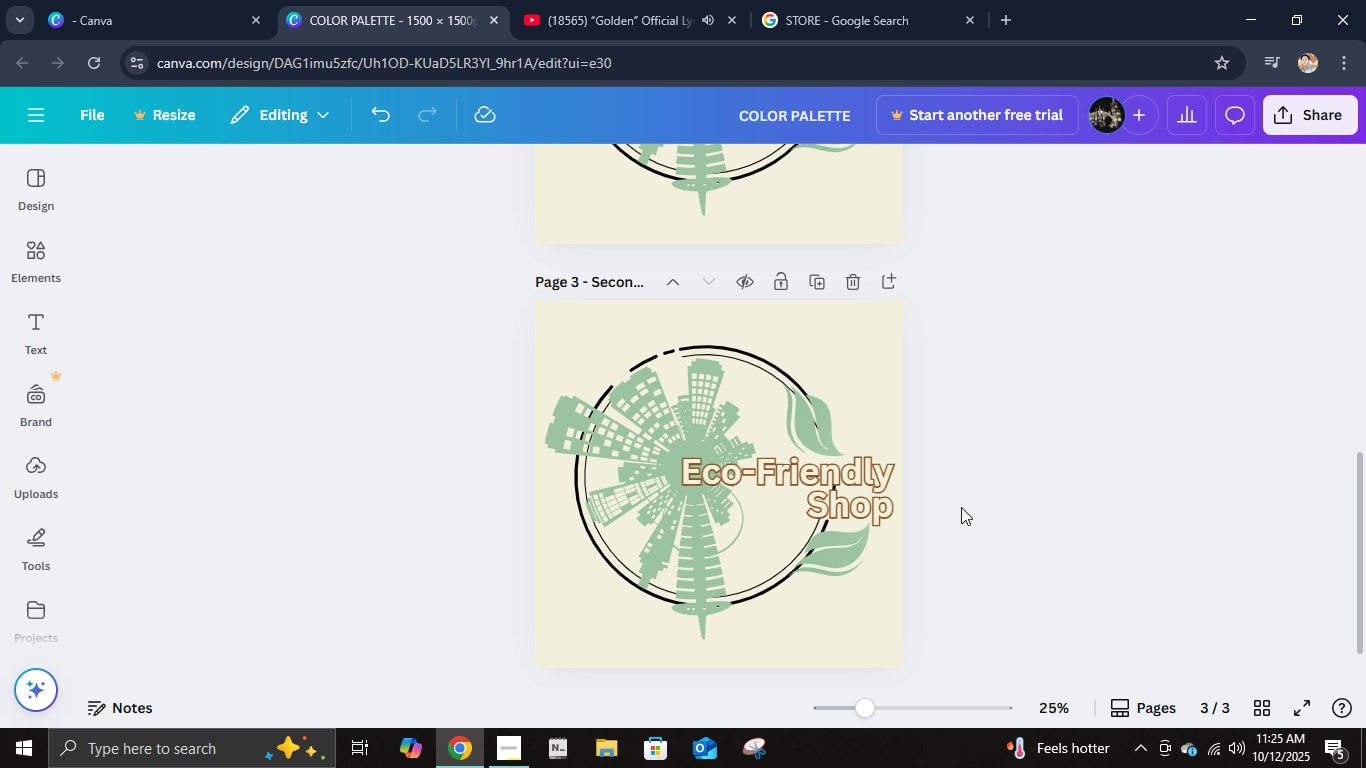 
scroll: coordinate [736, 487], scroll_direction: none, amount: 0.0
 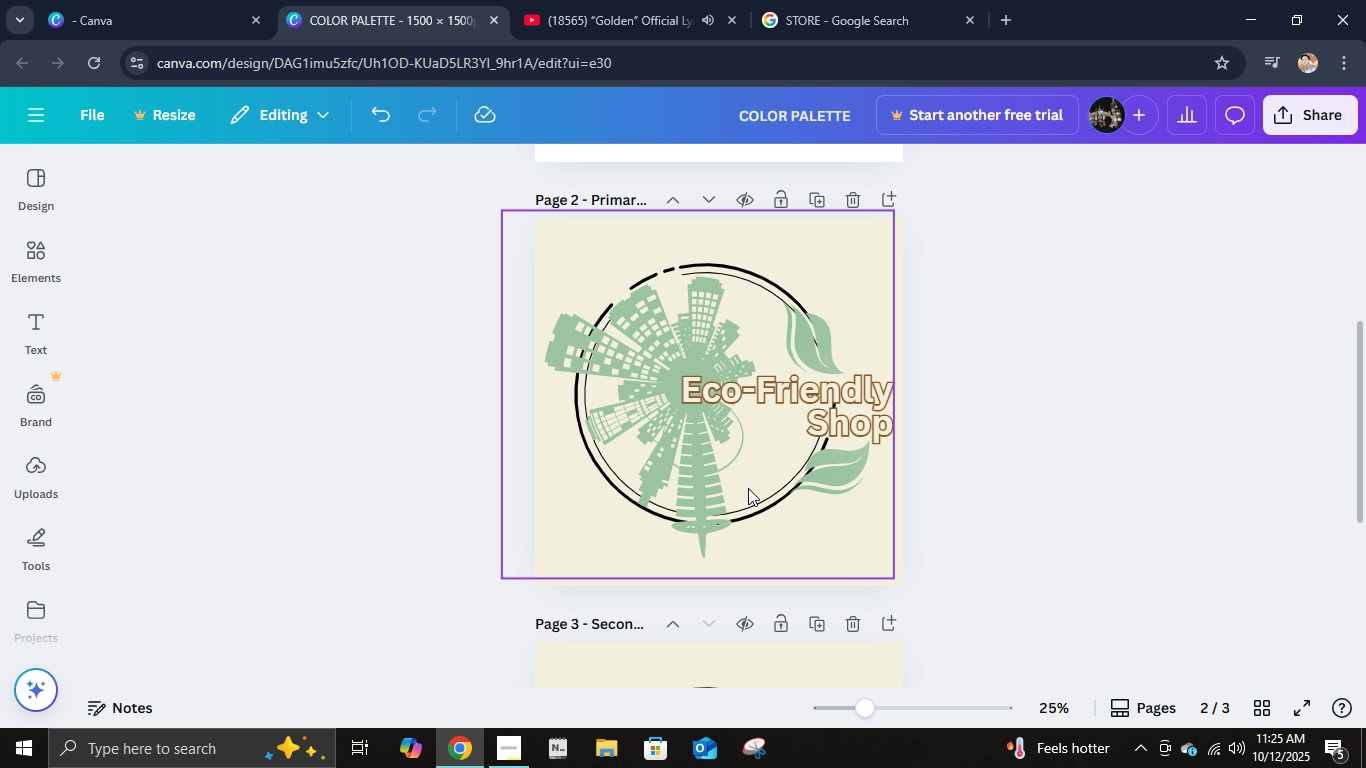 
scroll: coordinate [751, 486], scroll_direction: up, amount: 4.0
 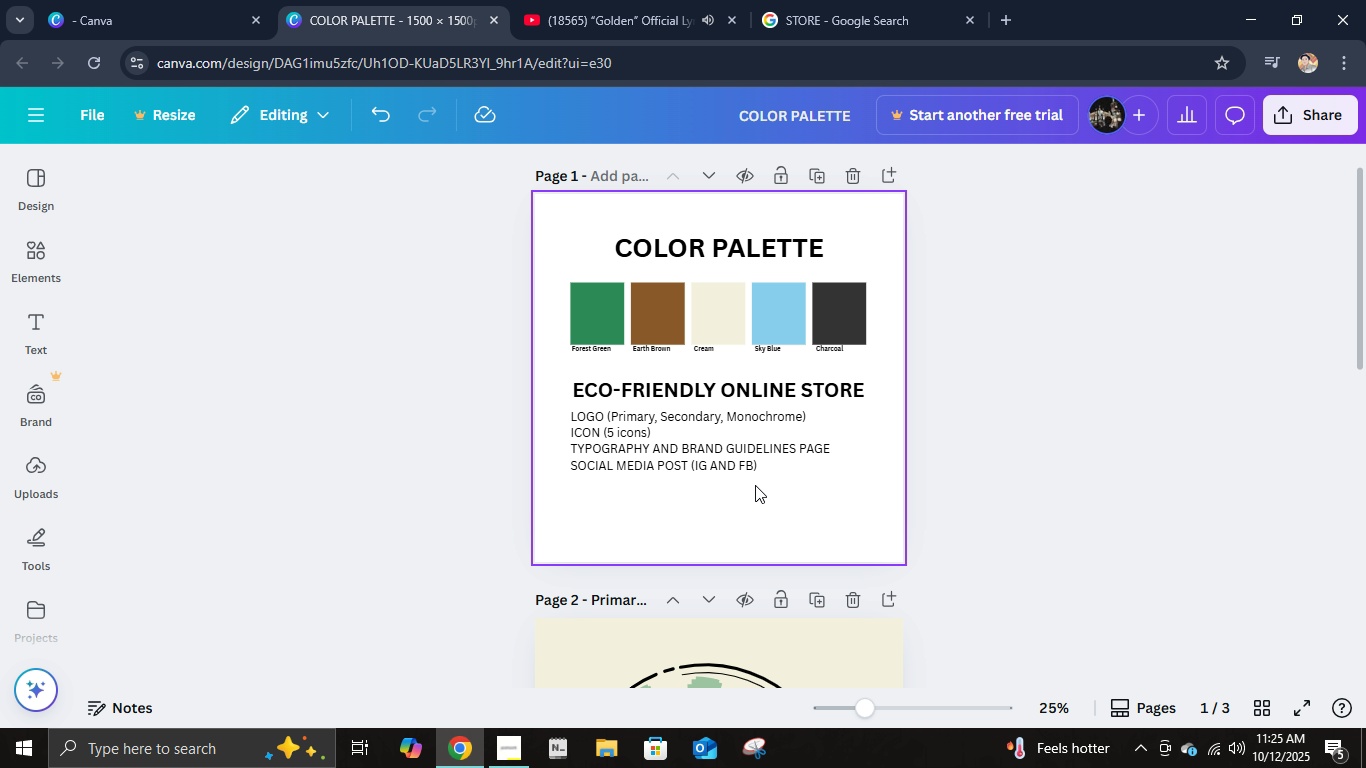 
scroll: coordinate [759, 485], scroll_direction: down, amount: 7.0
 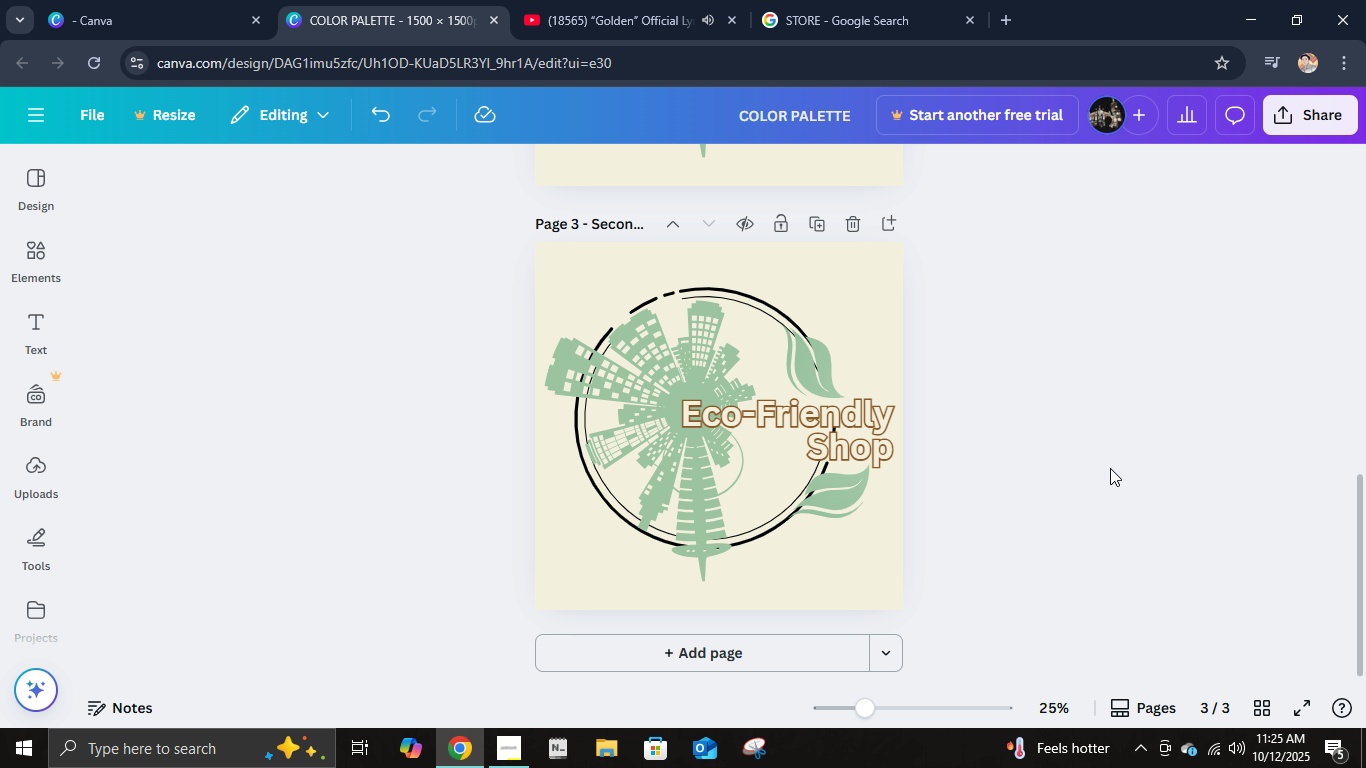 
wait(22.44)
 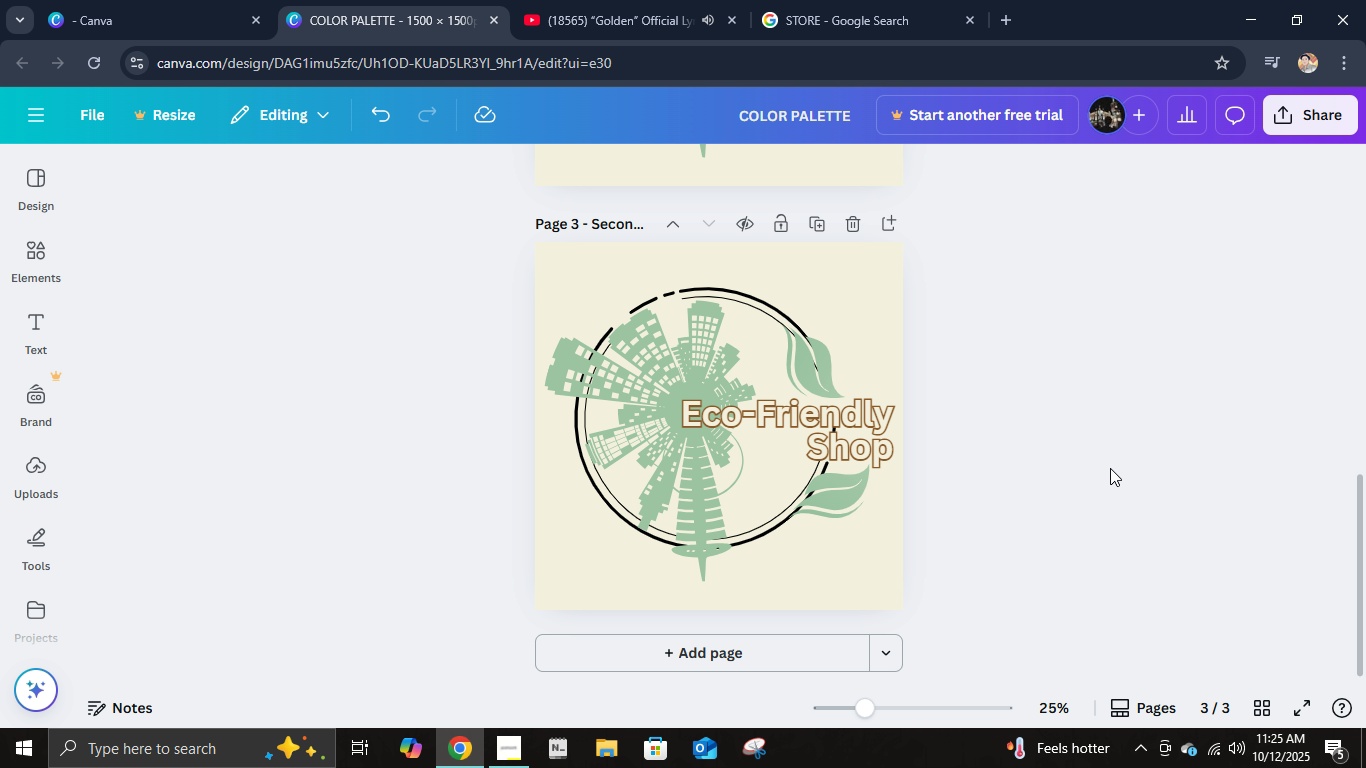 
double_click([836, 434])
 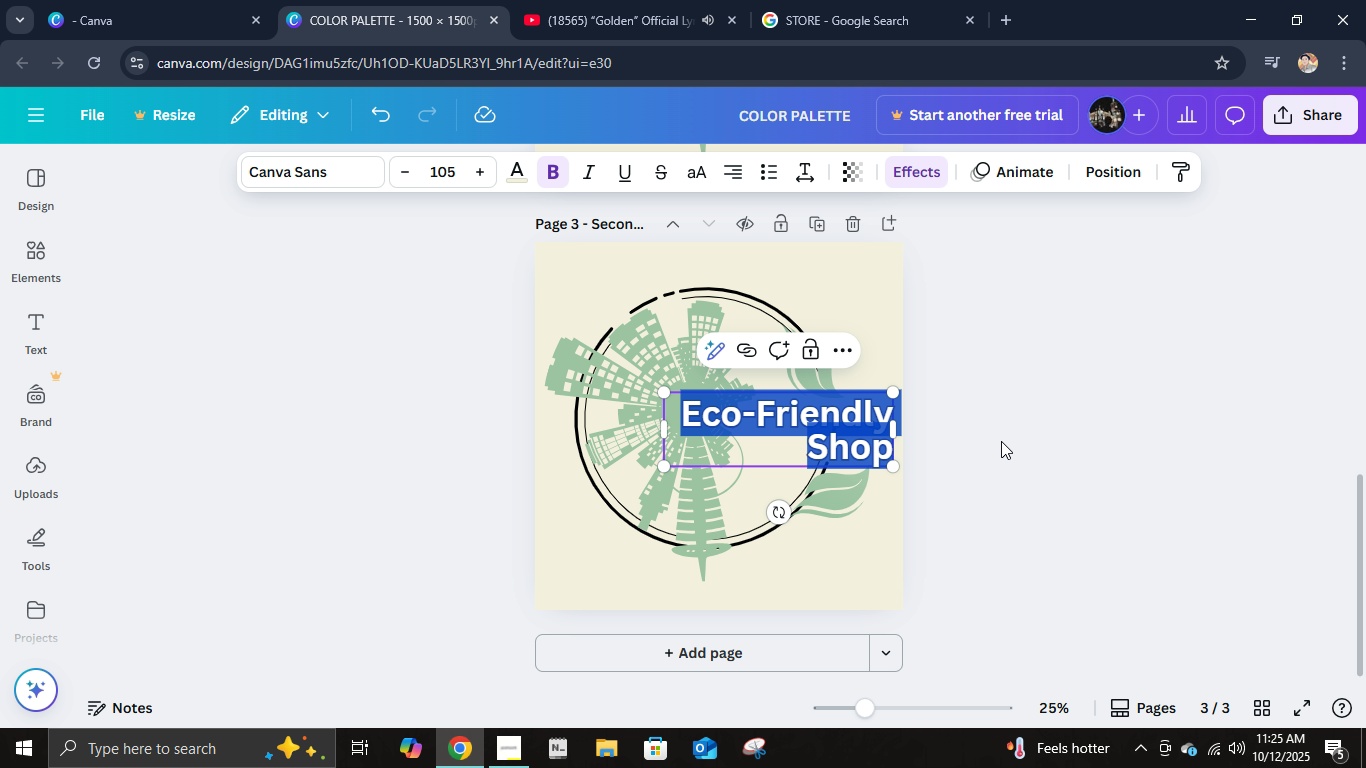 
double_click([1001, 441])
 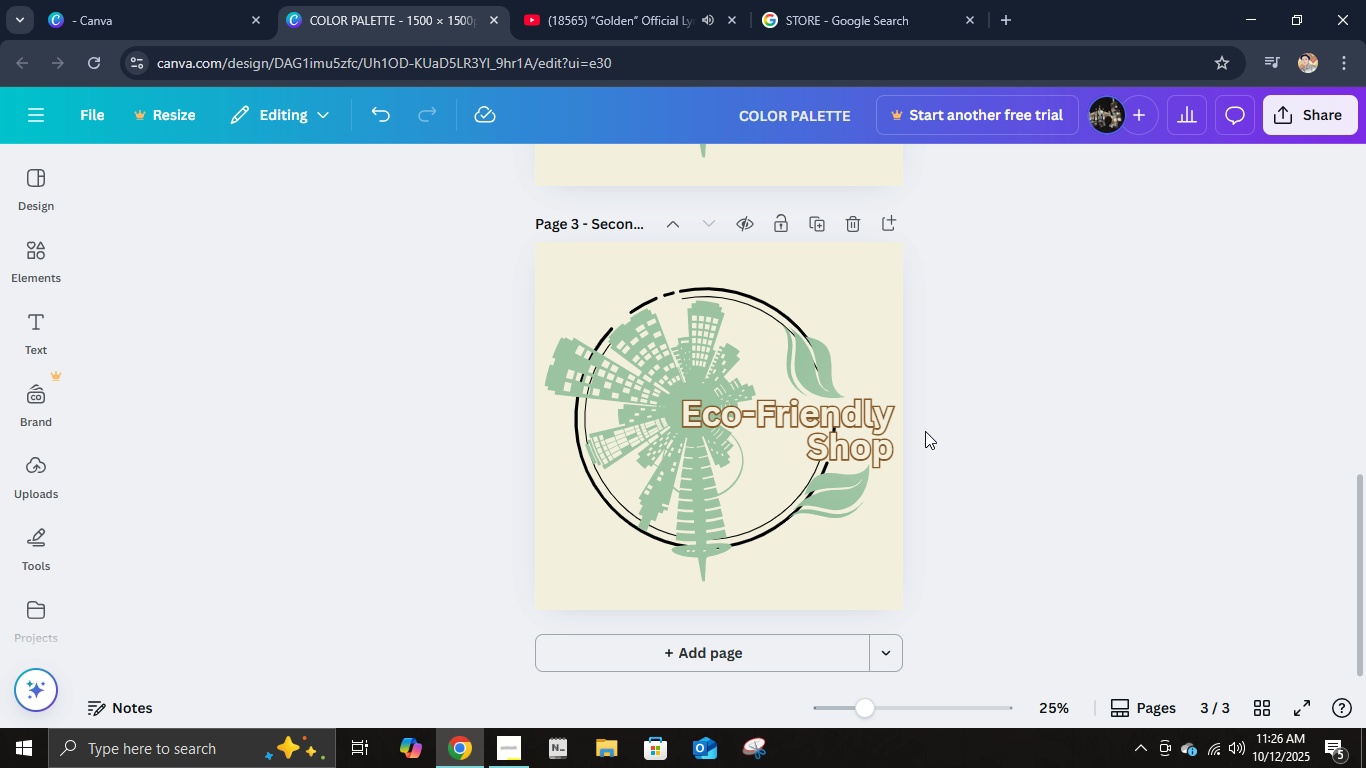 
wait(7.72)
 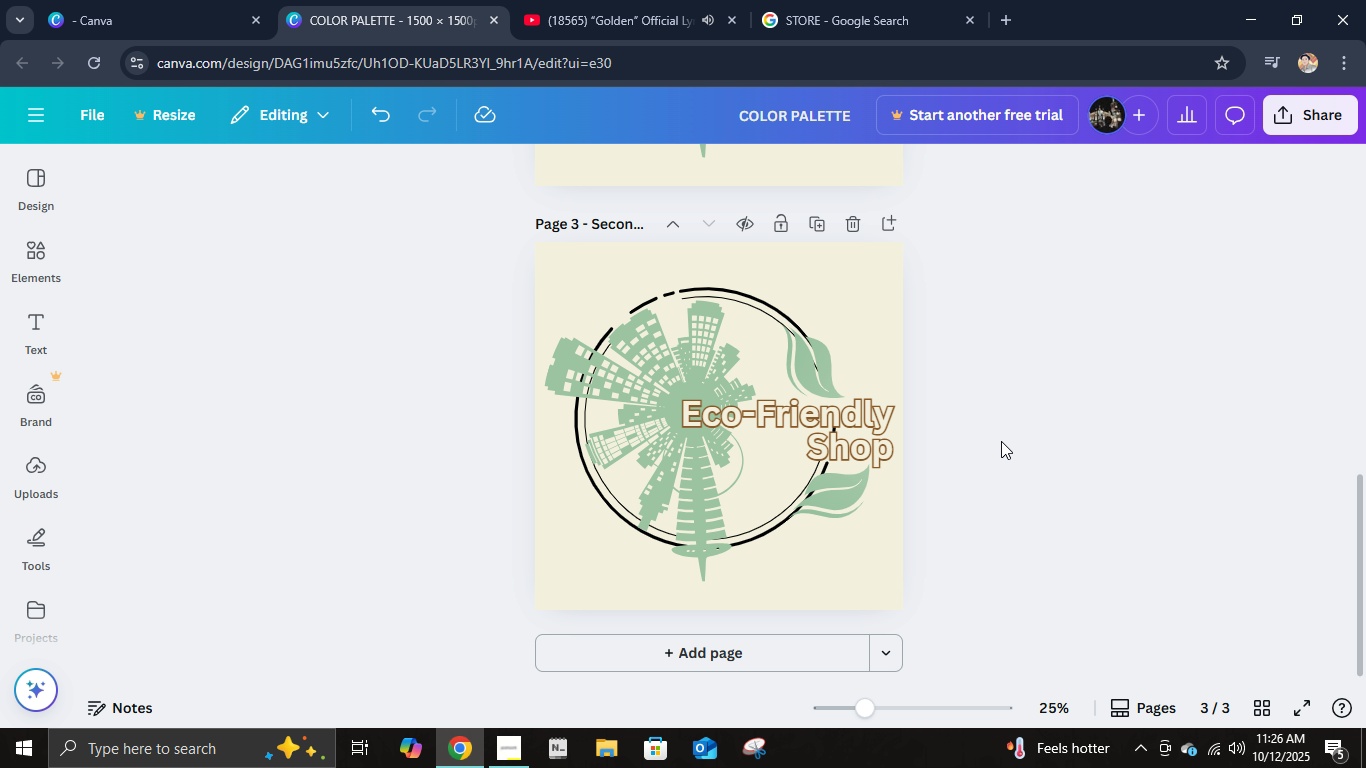 
left_click([804, 419])
 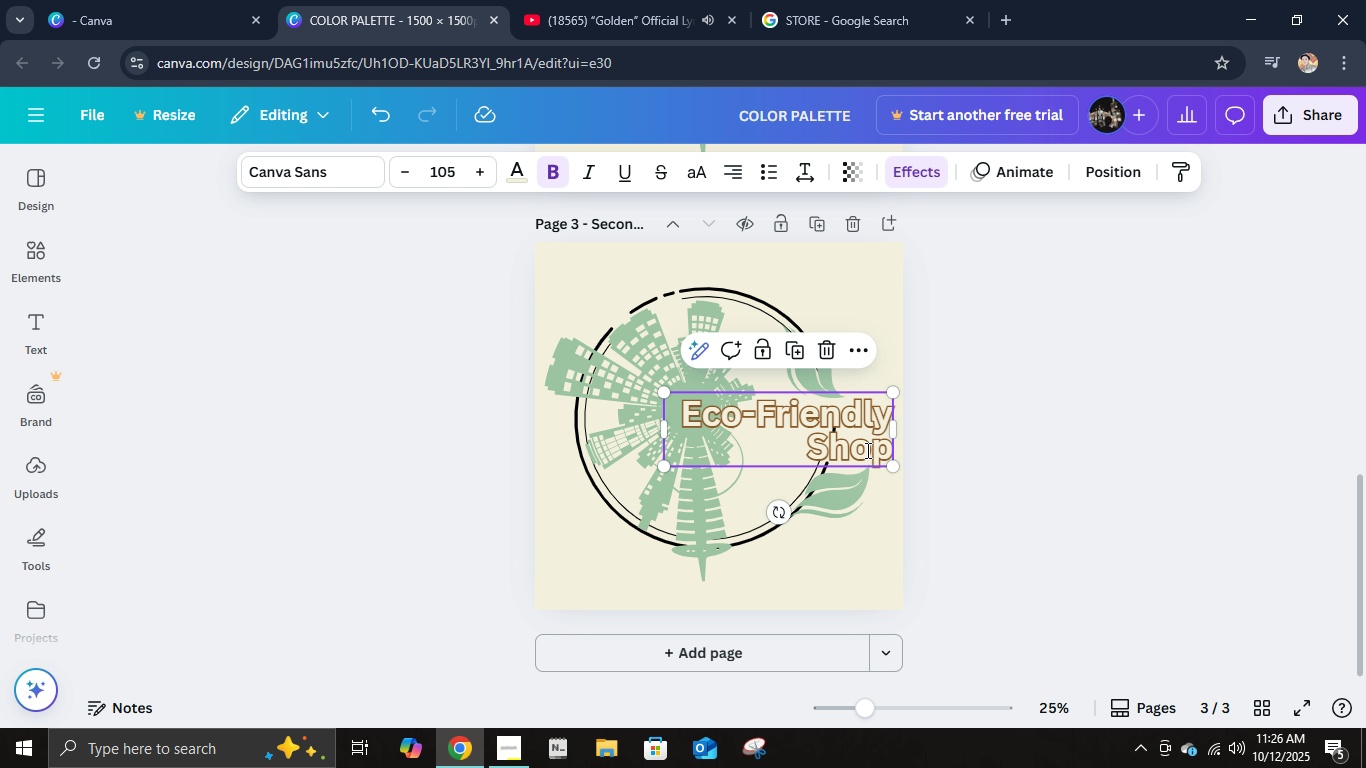 
double_click([866, 450])
 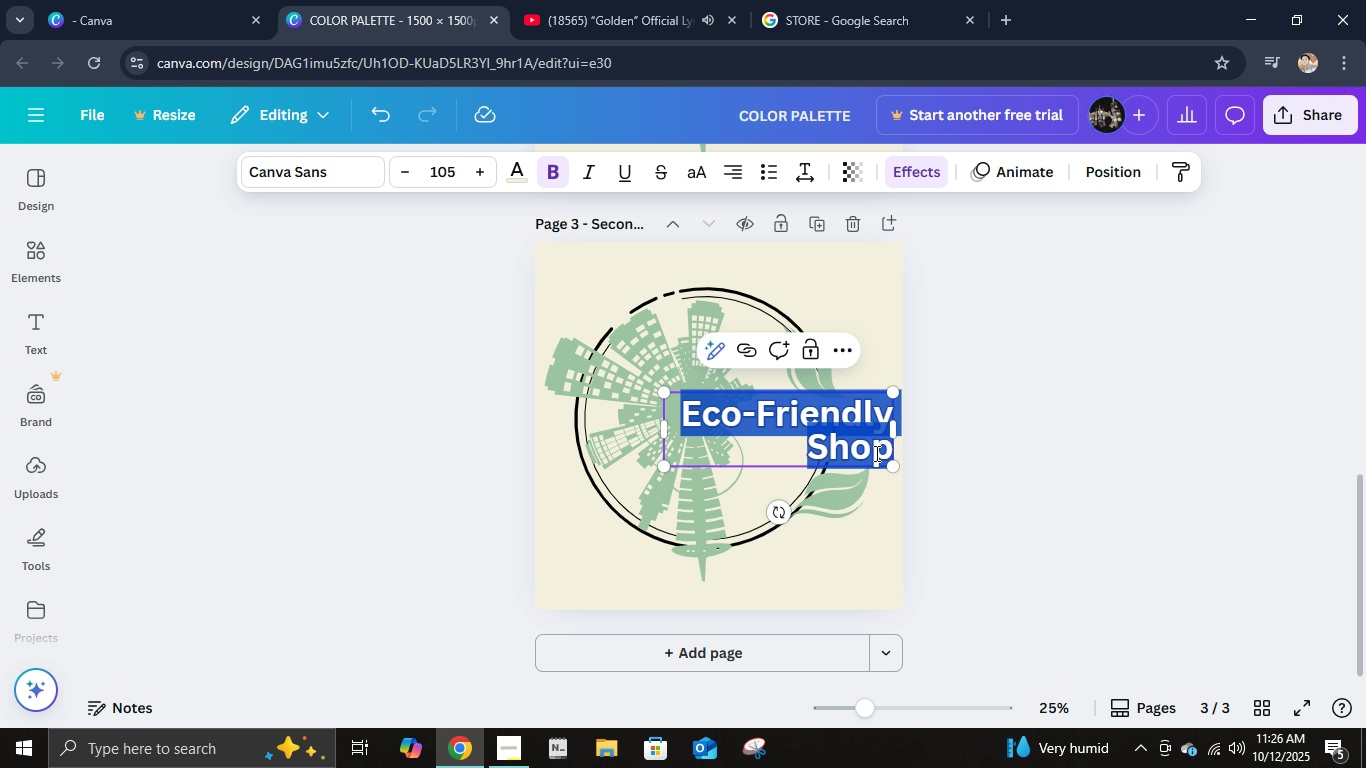 
type(e)
key(Backspace)
type(E)
key(Backspace)
type(ECOFS)
key(Backspace)
key(Backspace)
type(-S)
key(Backspace)
type(FS)
 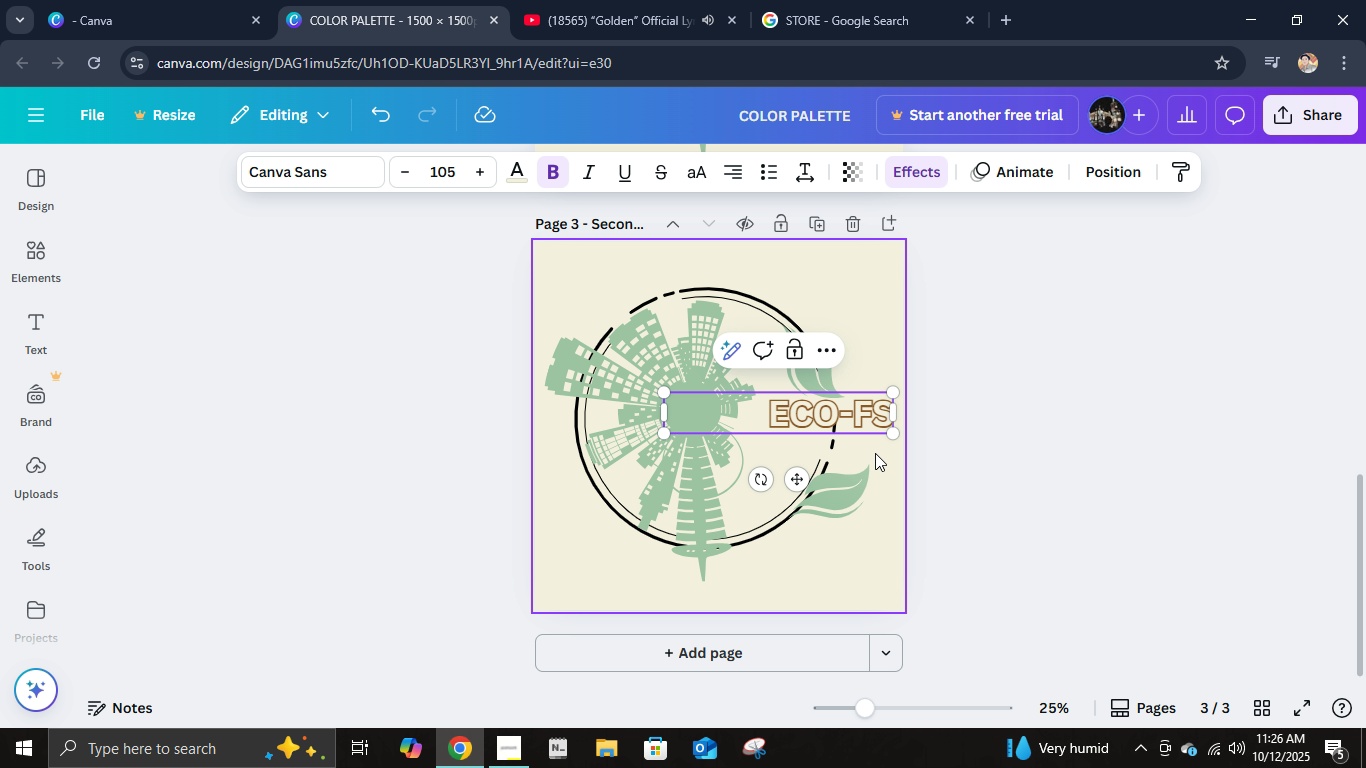 
left_click([1003, 436])
 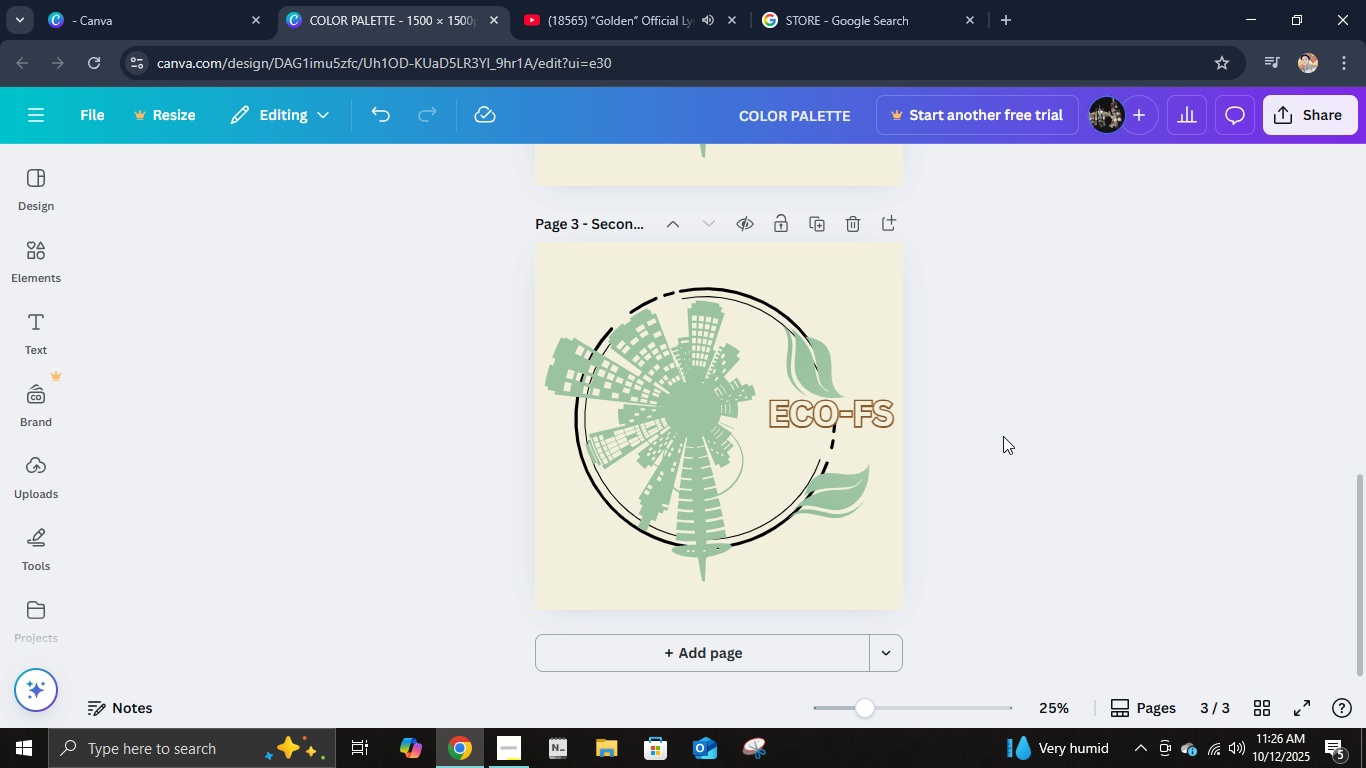 
middle_click([1003, 436])
 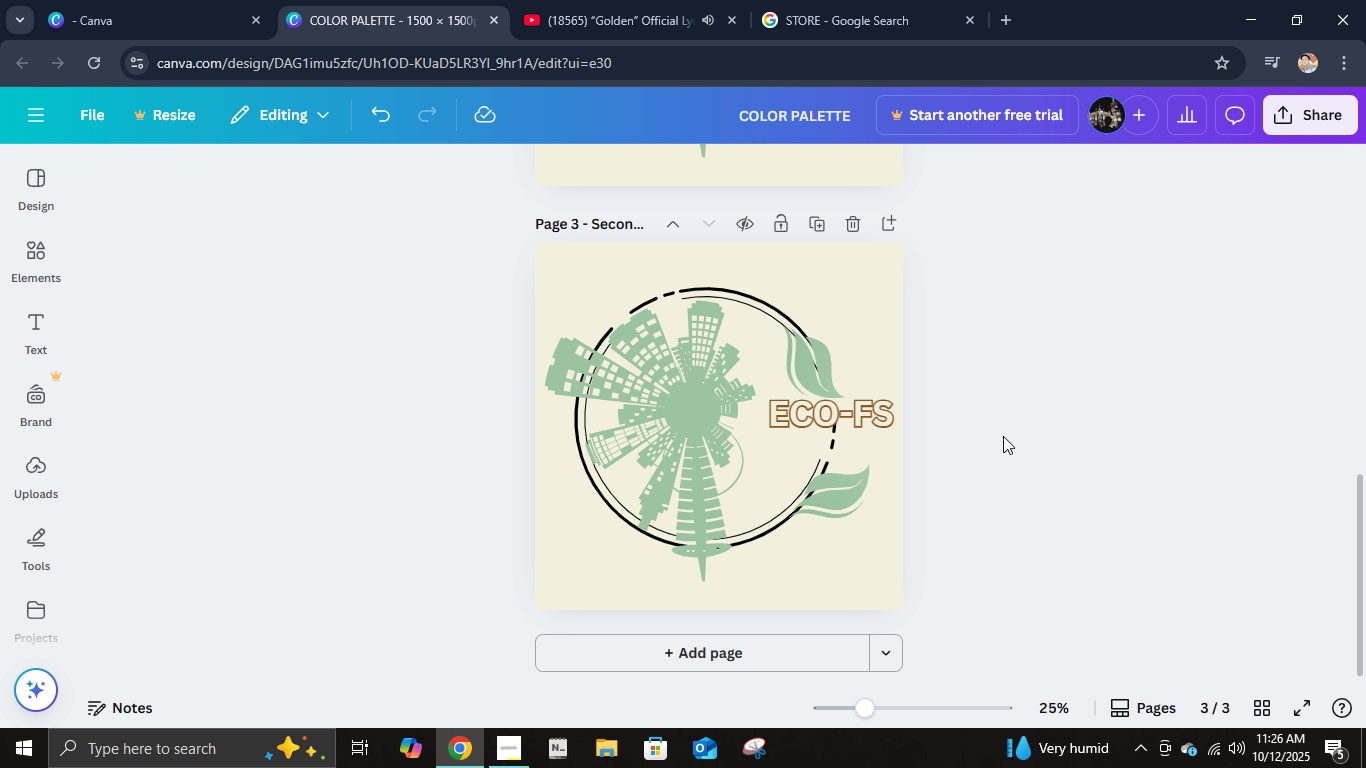 
left_click([1003, 436])
 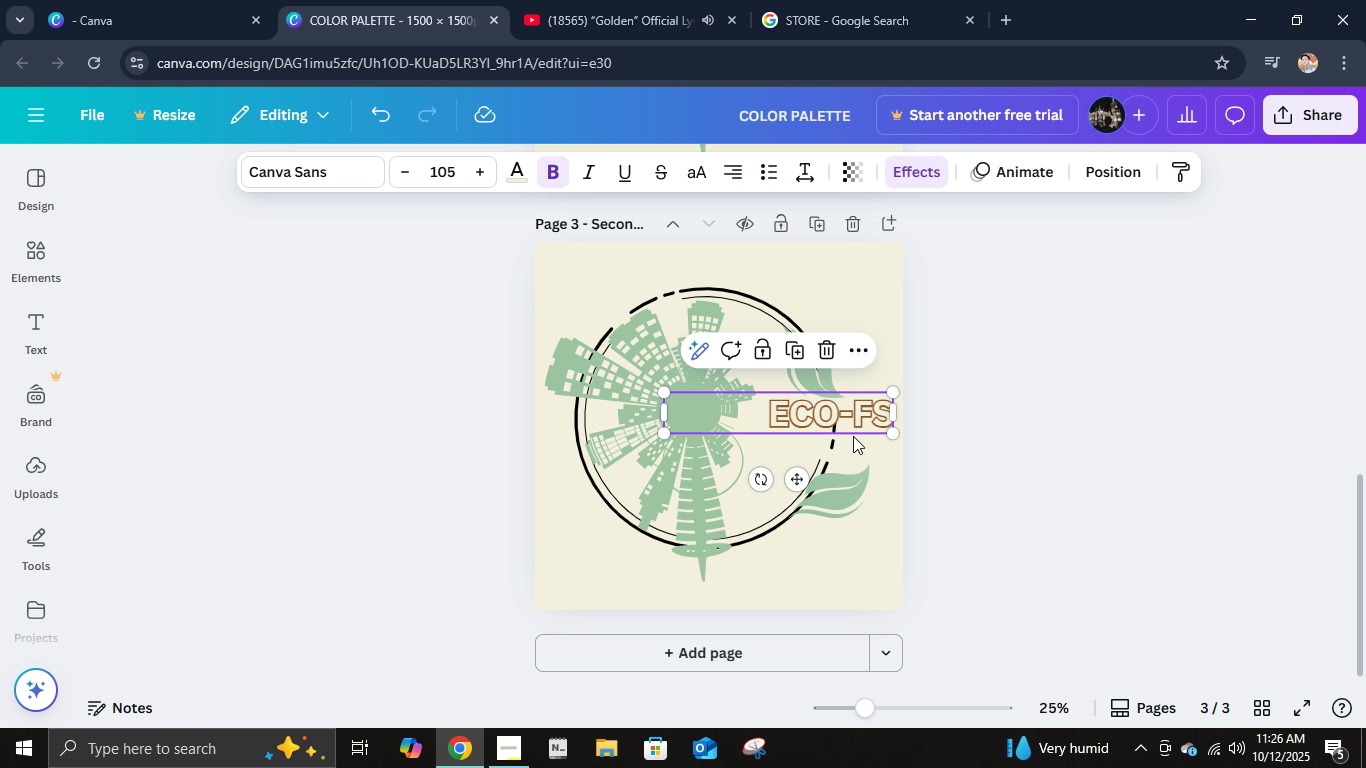 
left_click([853, 436])
 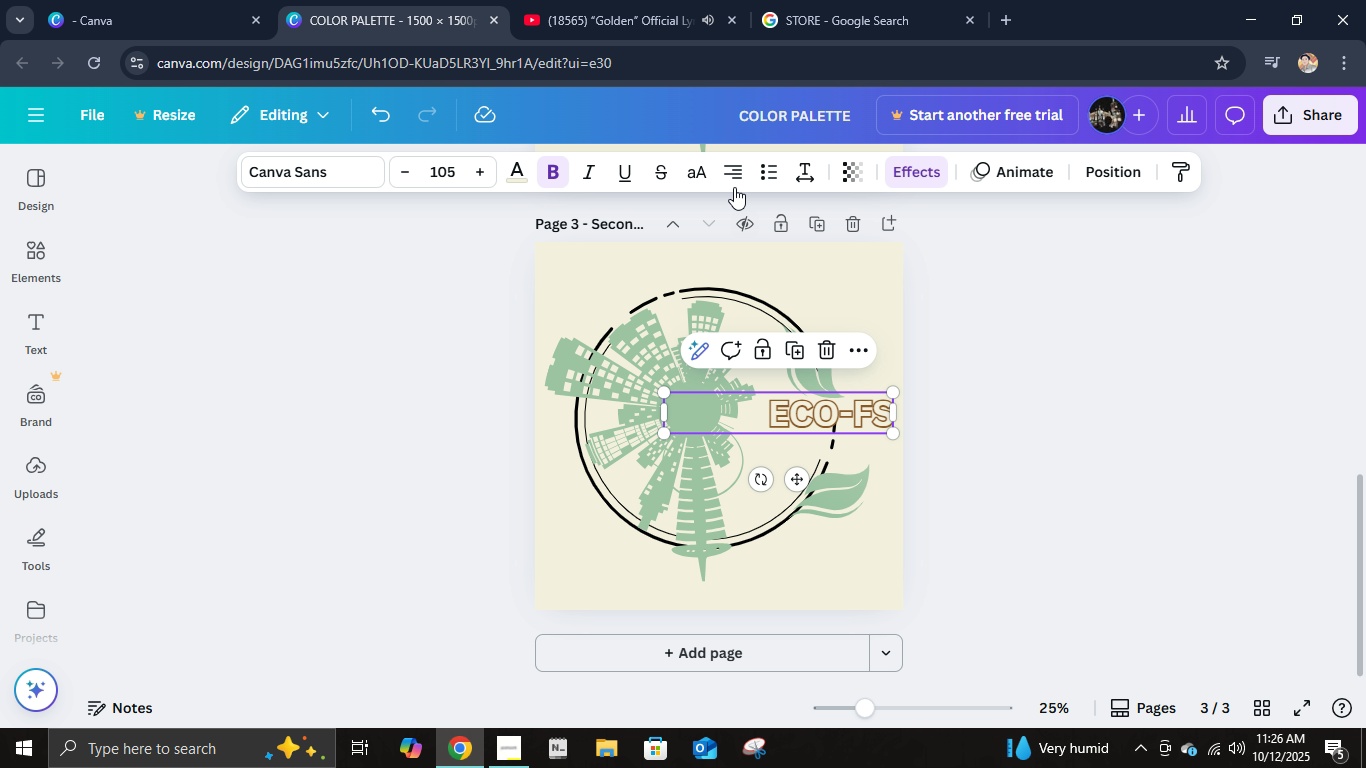 
left_click([731, 172])
 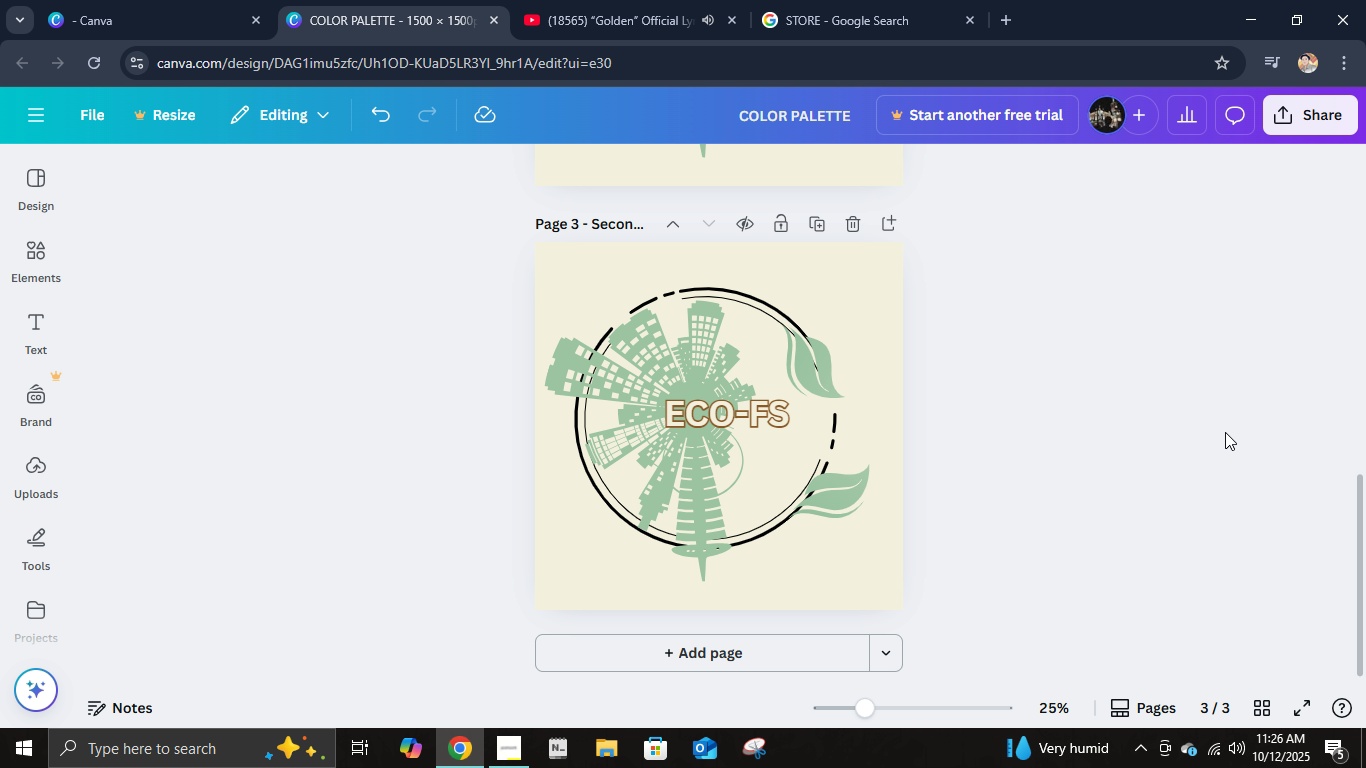 
left_click([1225, 432])
 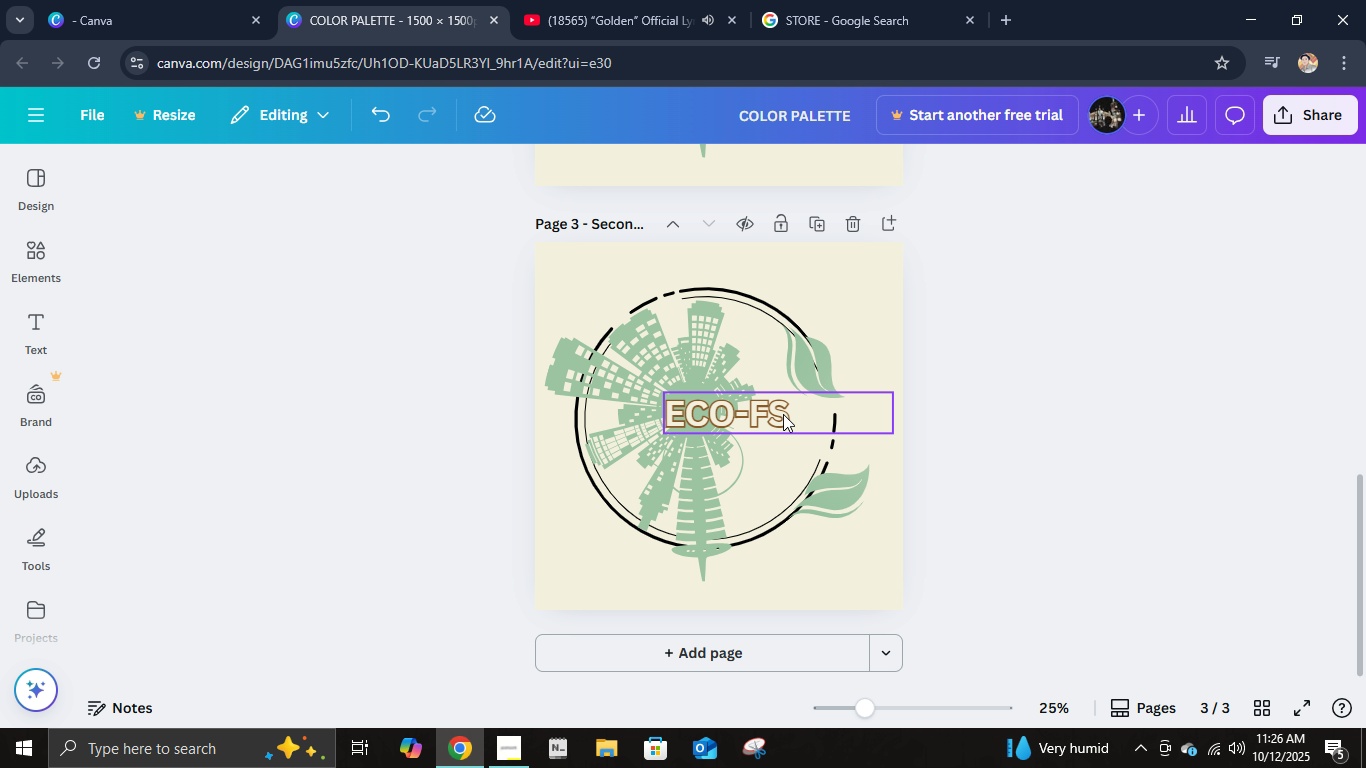 
double_click([783, 414])
 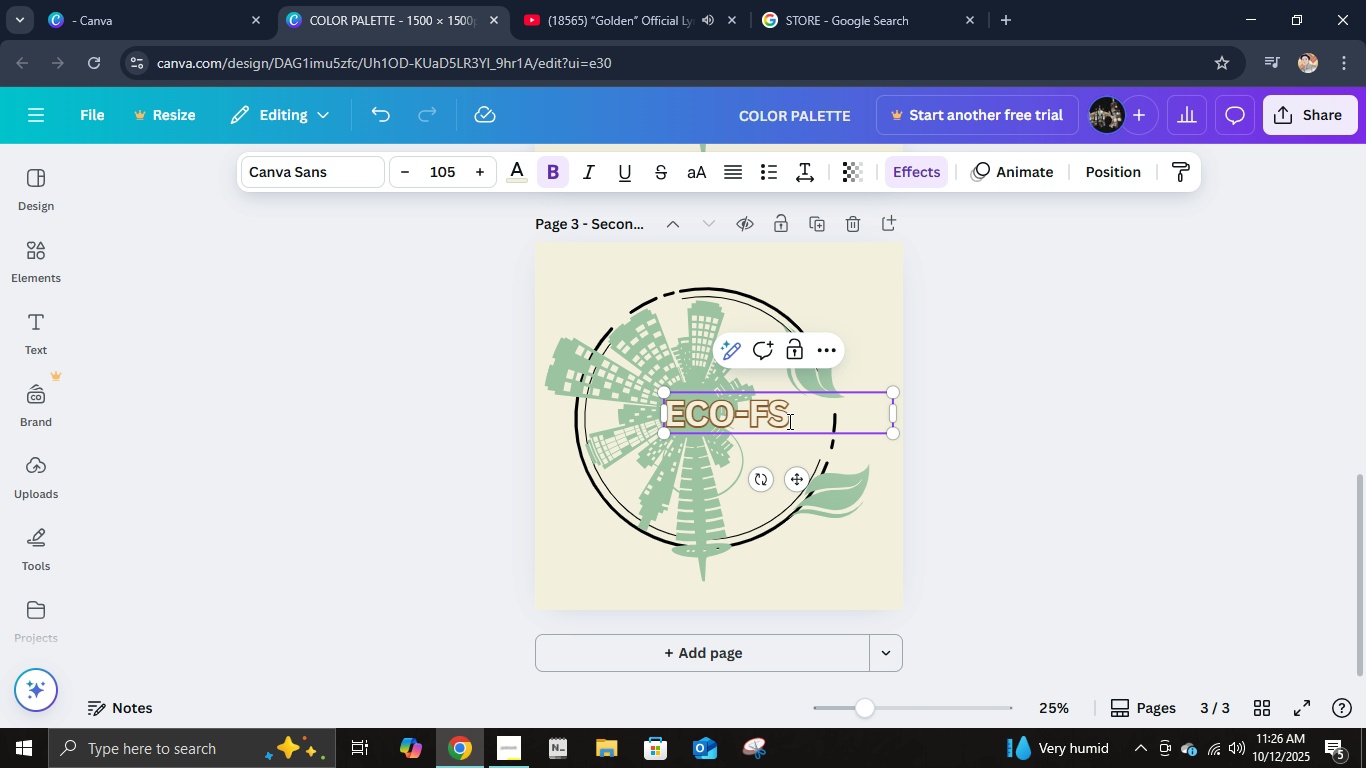 
left_click([788, 421])
 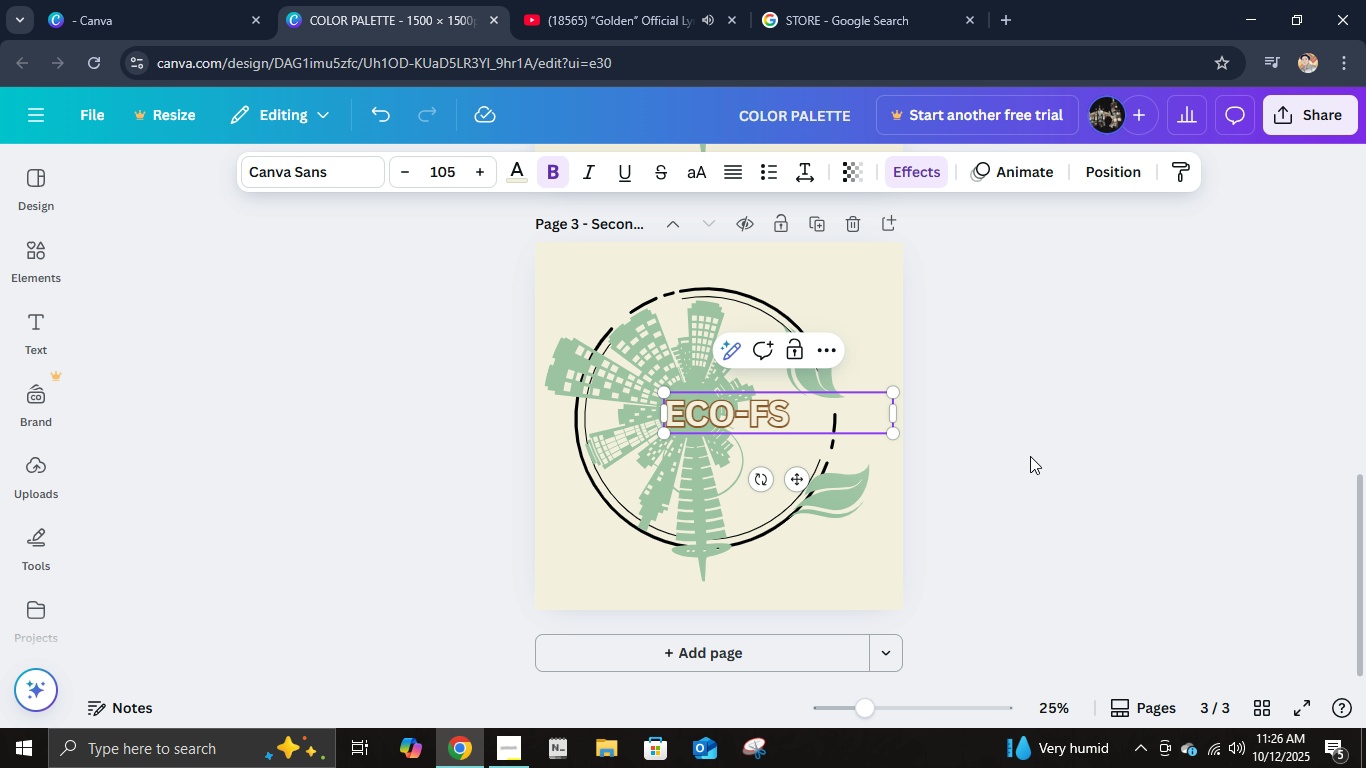 
key(Backspace)
key(Backspace)
key(Backspace)
key(Backspace)
key(Backspace)
key(Backspace)
type(efs)
 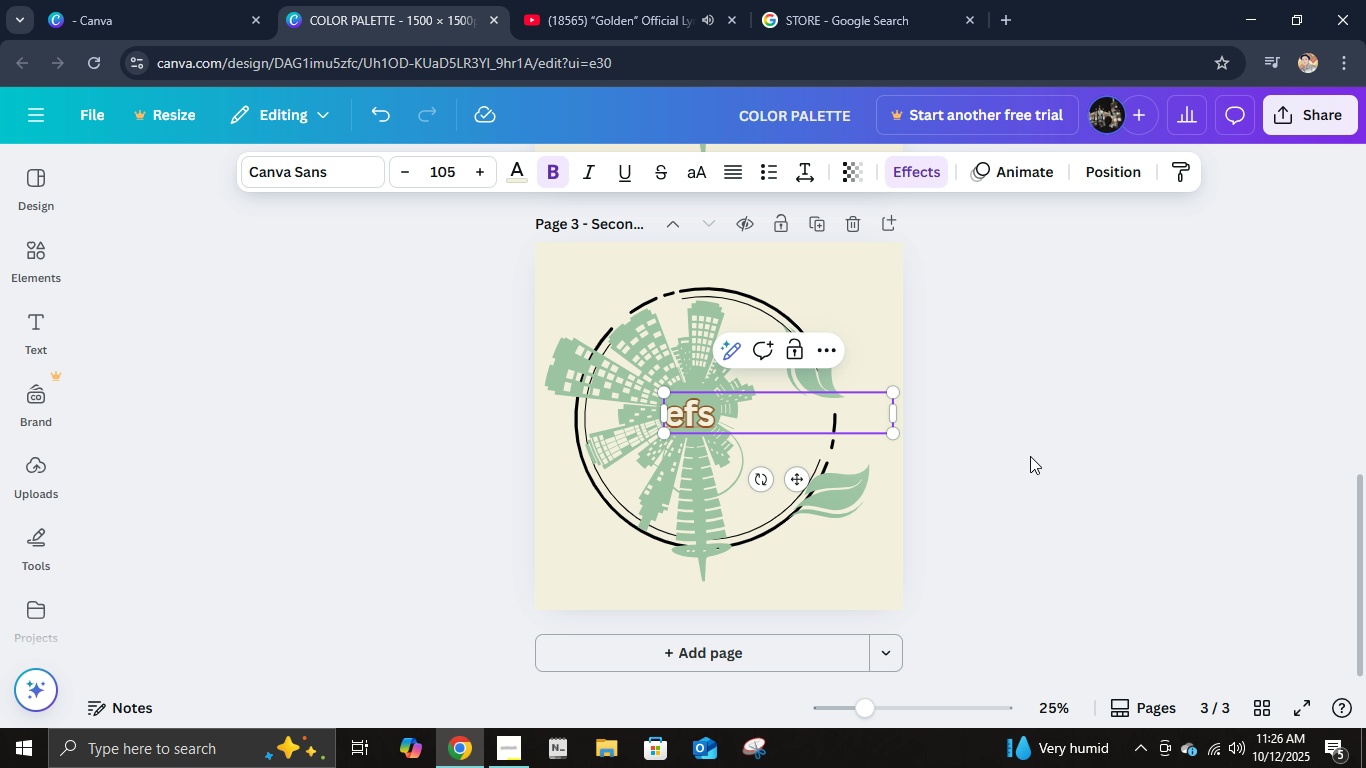 
left_click([1017, 455])
 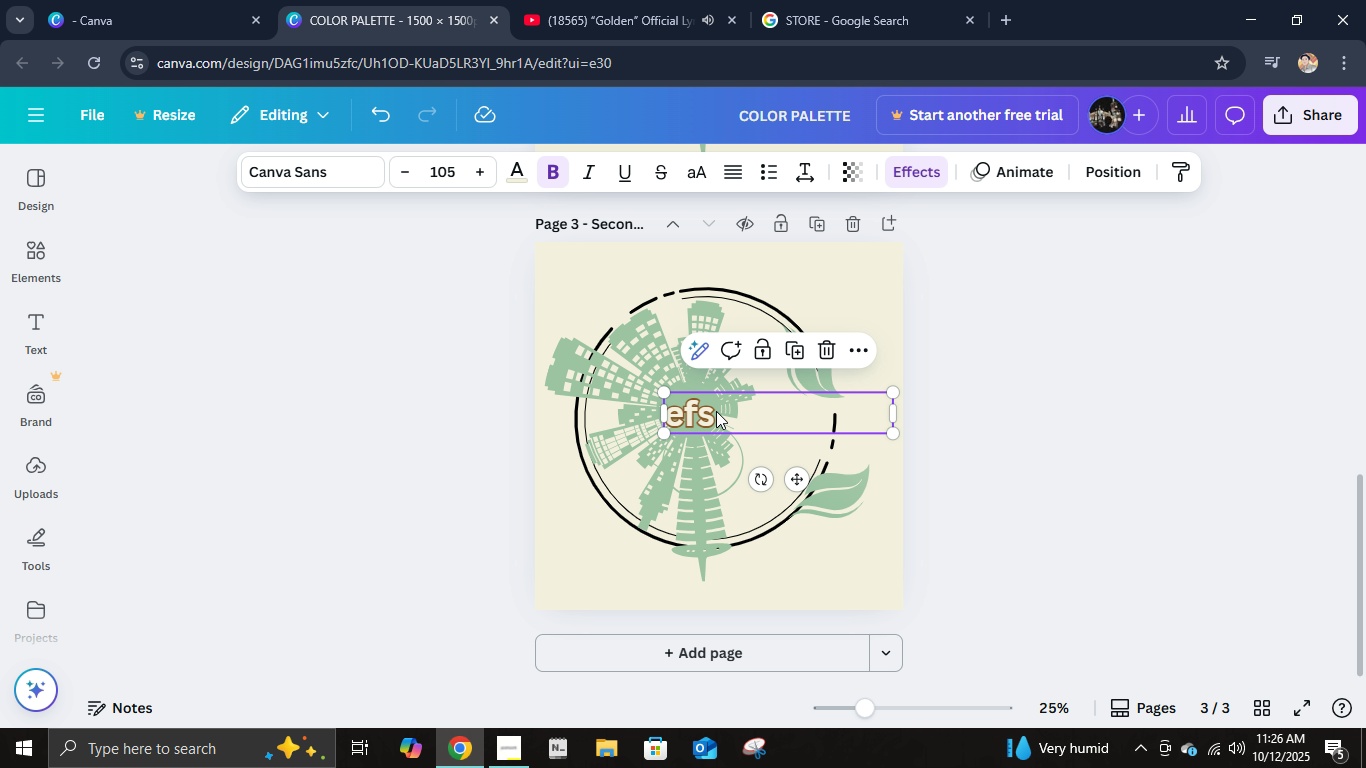 
left_click([716, 411])
 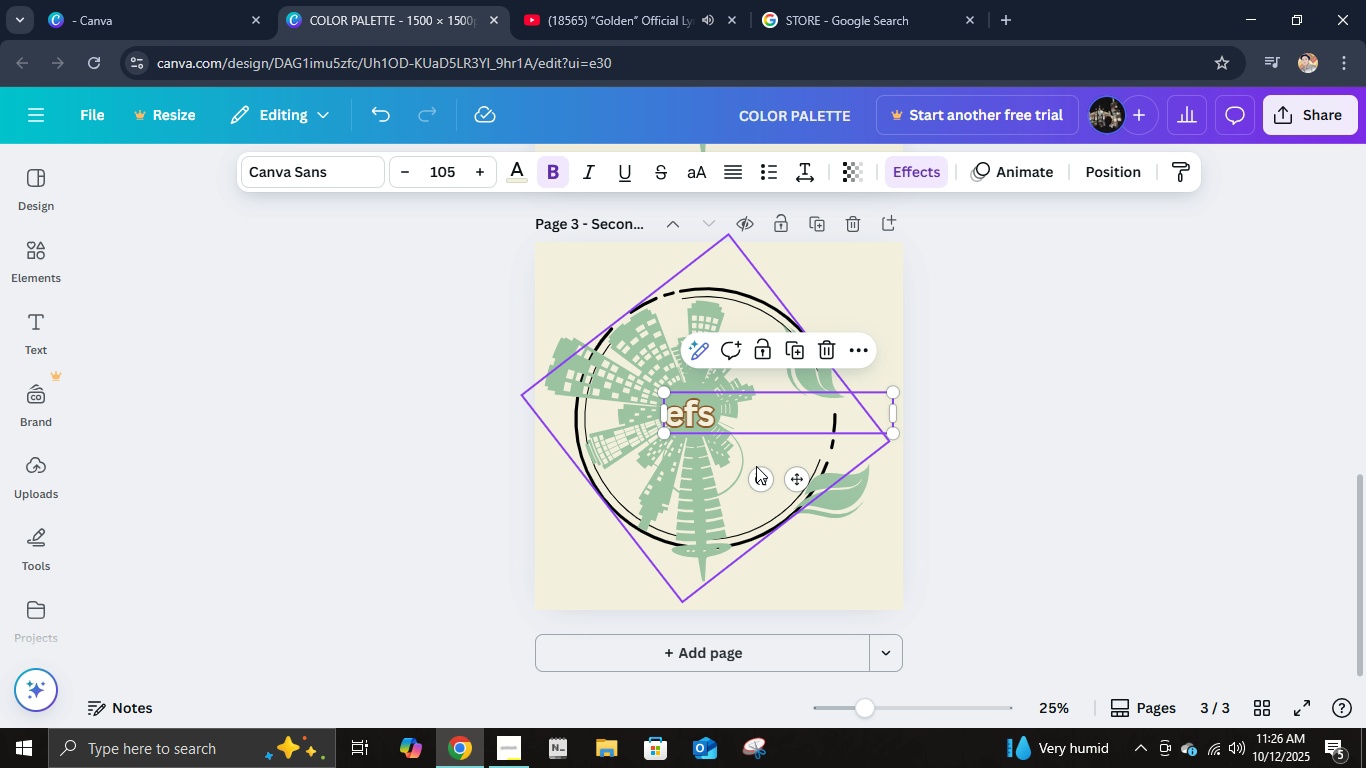 
wait(5.03)
 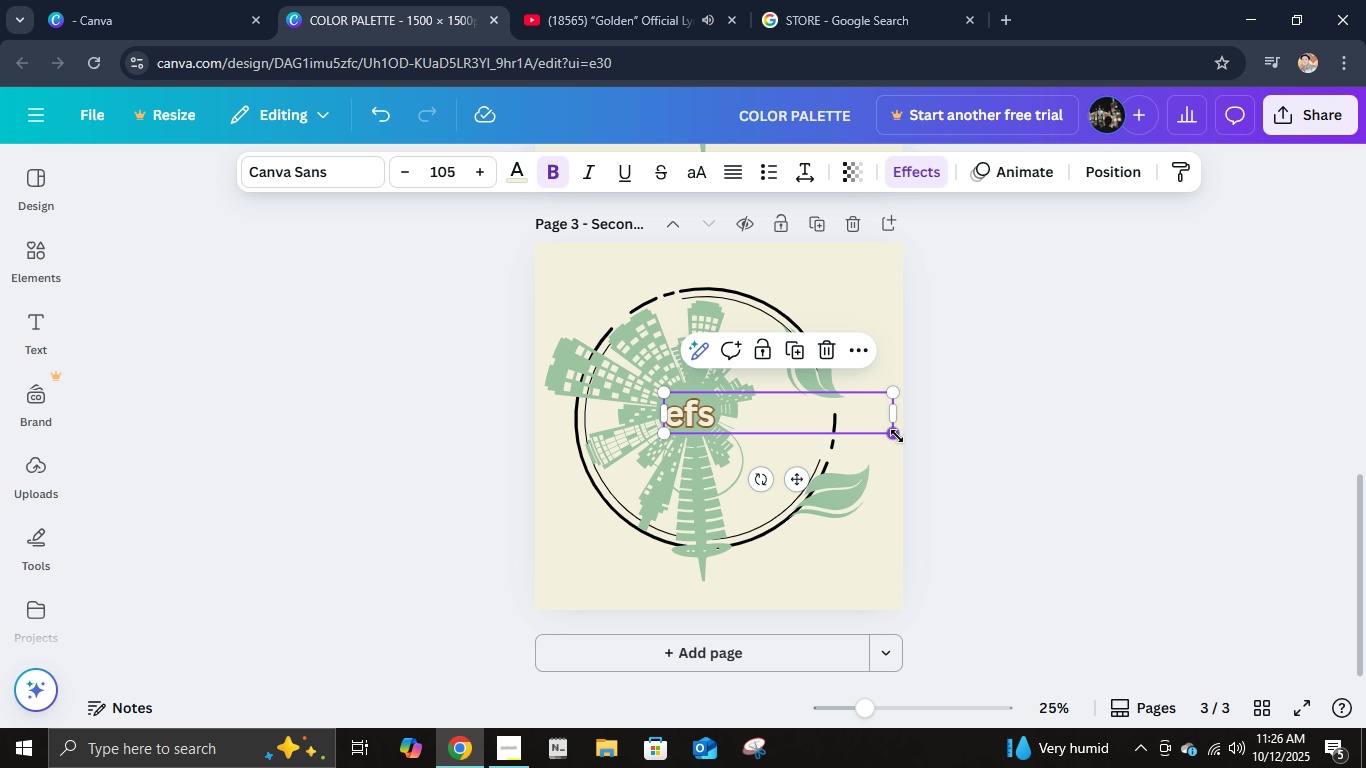 
left_click([706, 471])
 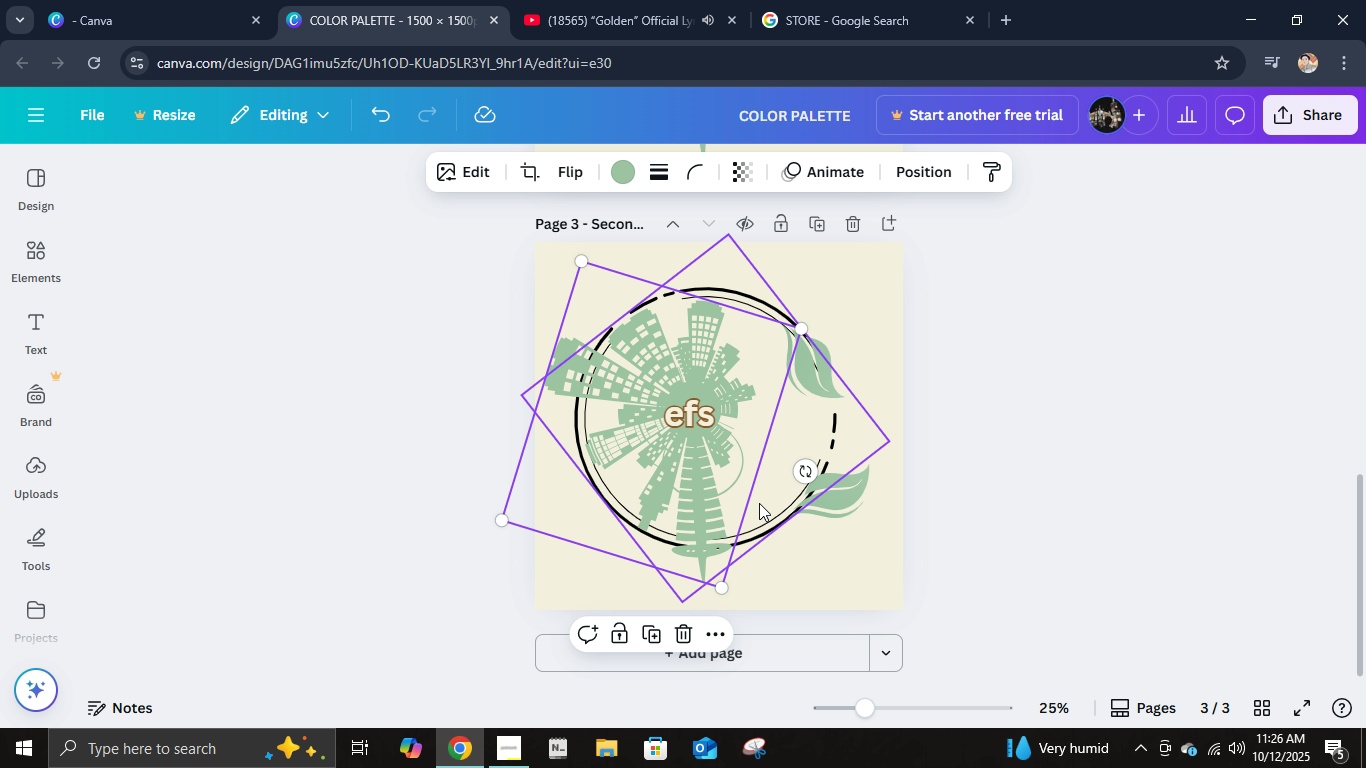 
key(Control+Z)
 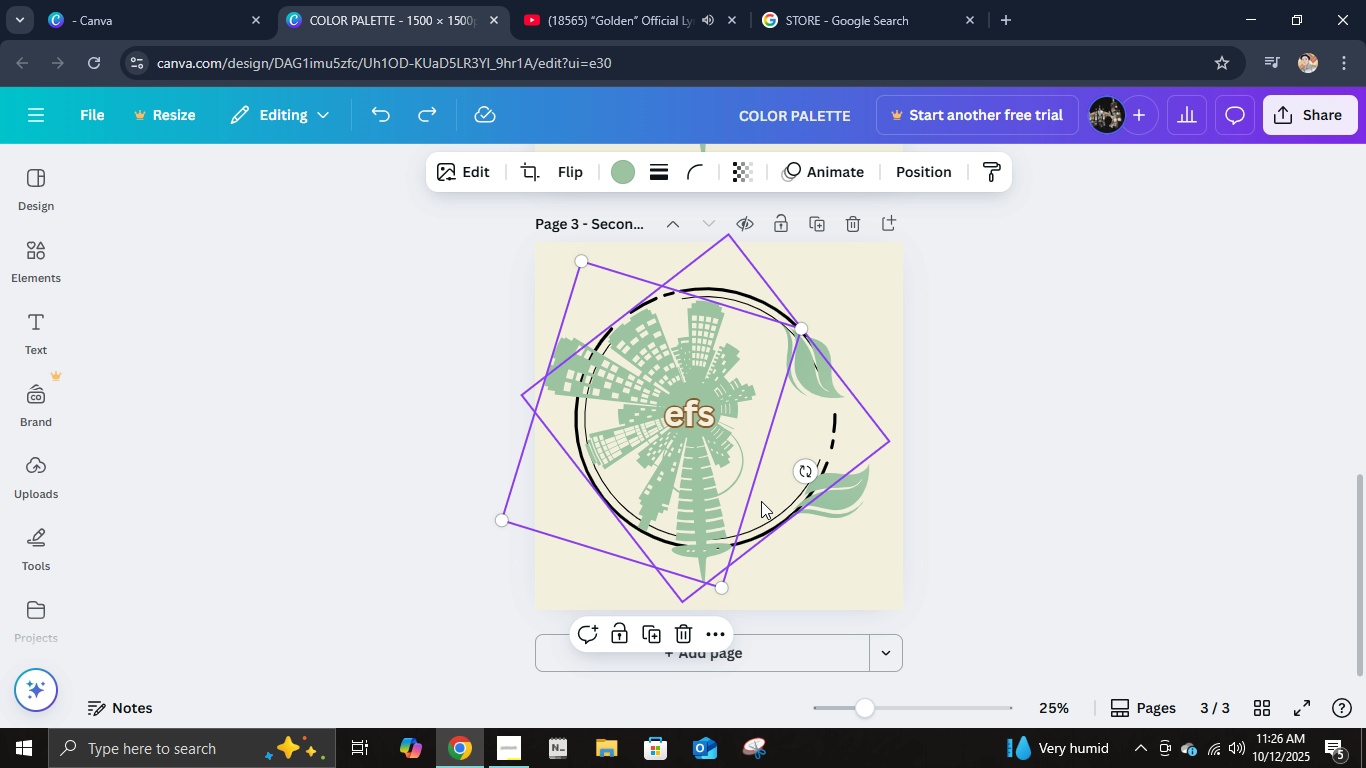 
key(Control+Z)
 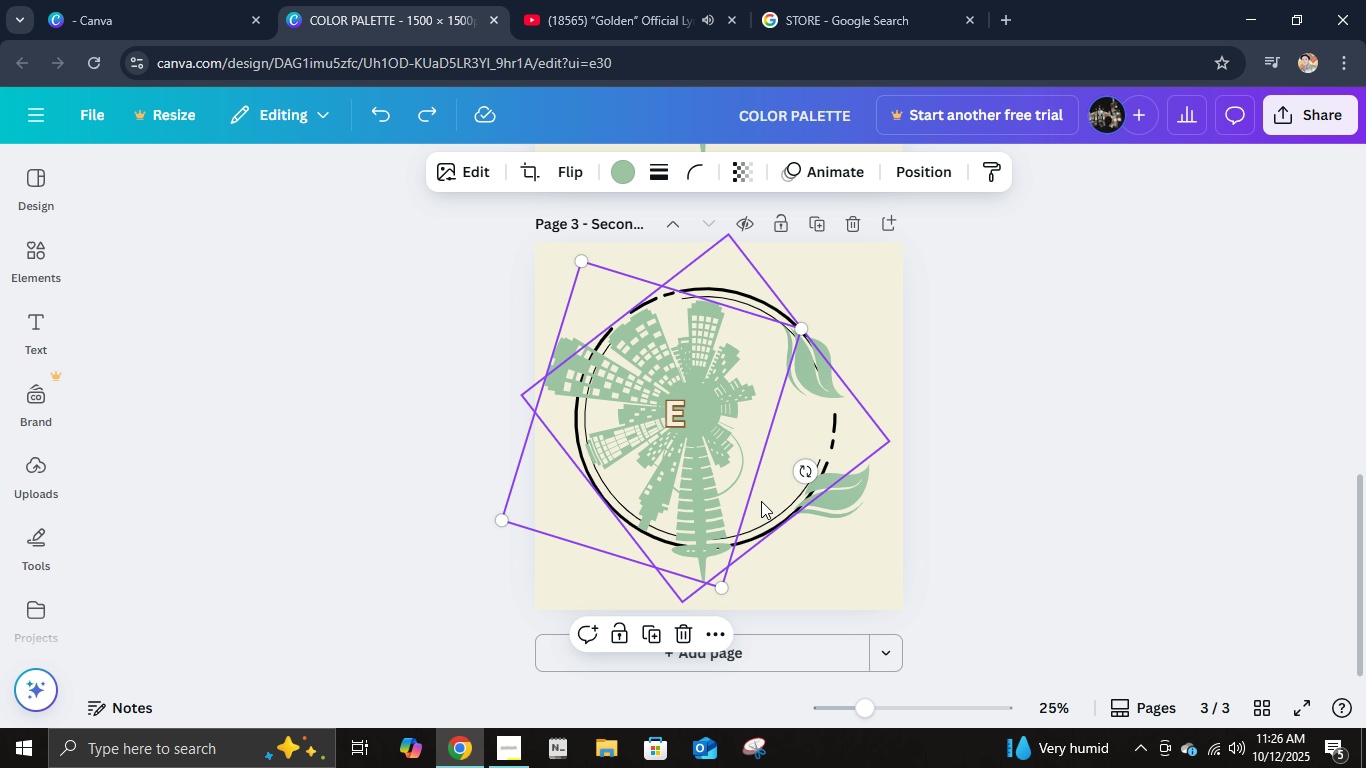 
key(Control+Z)
 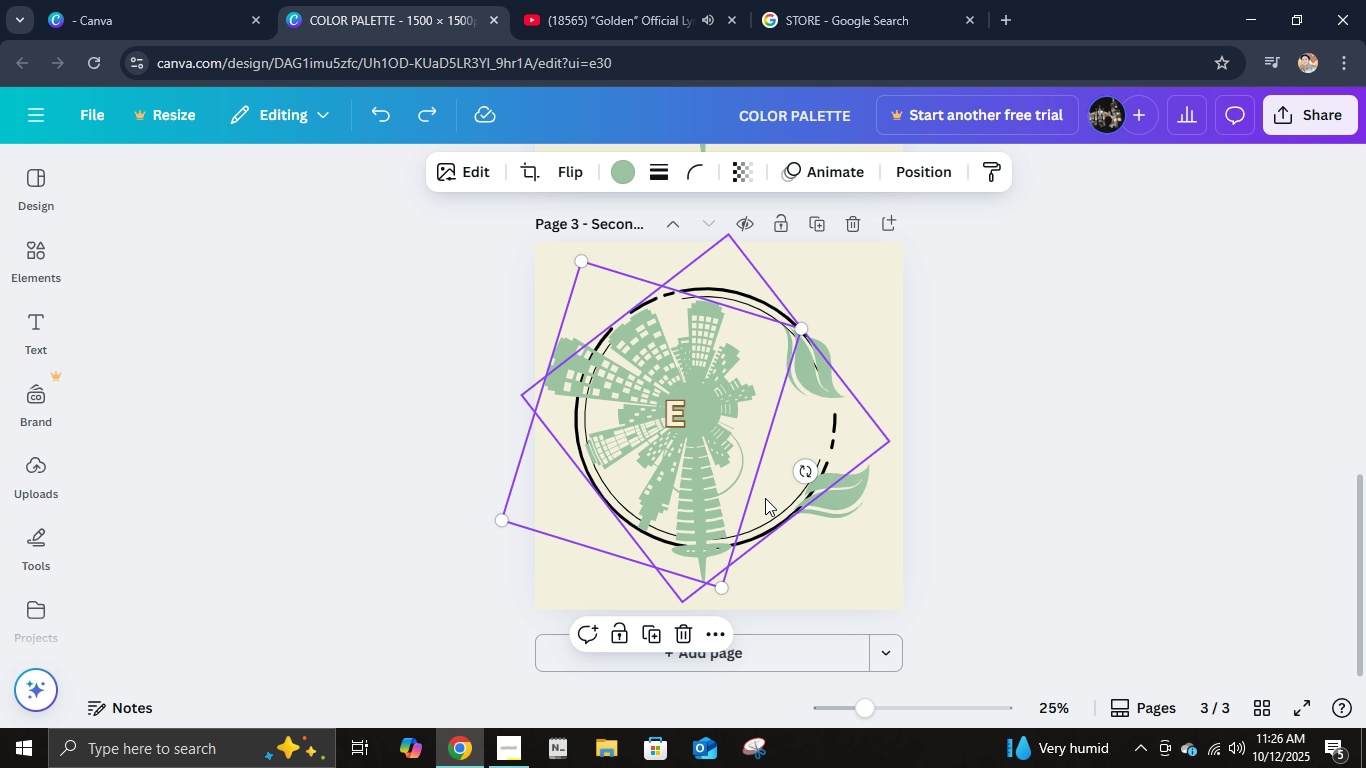 
key(Control+Z)
 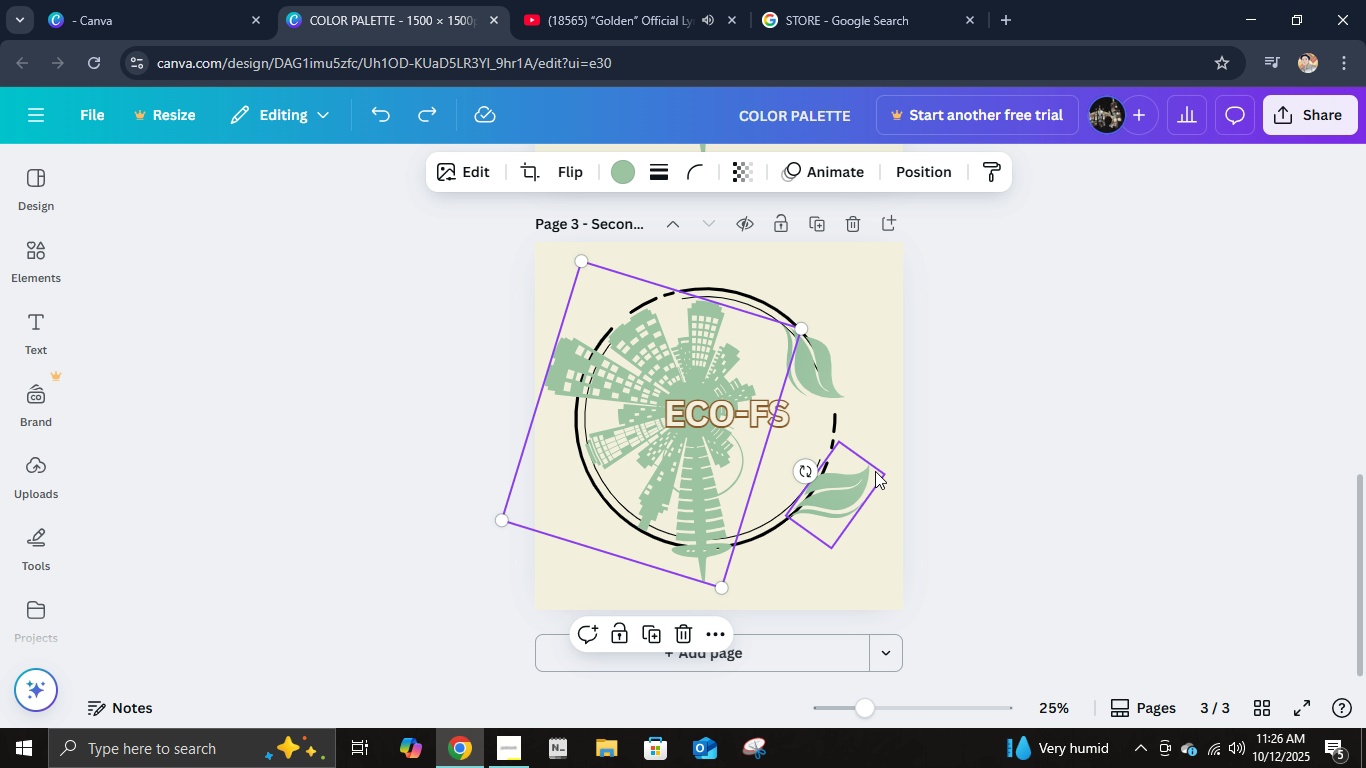 
key(Control+Z)
 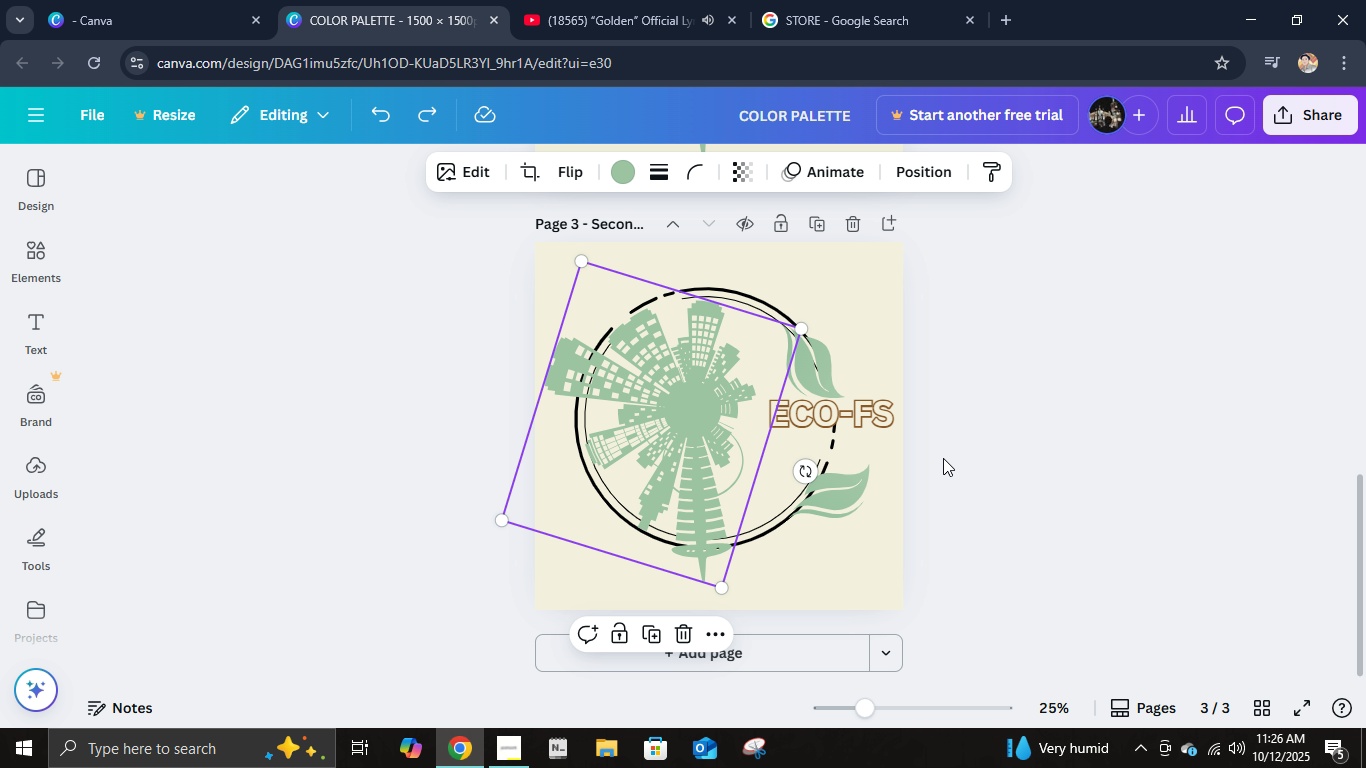 
key(Control+Z)
 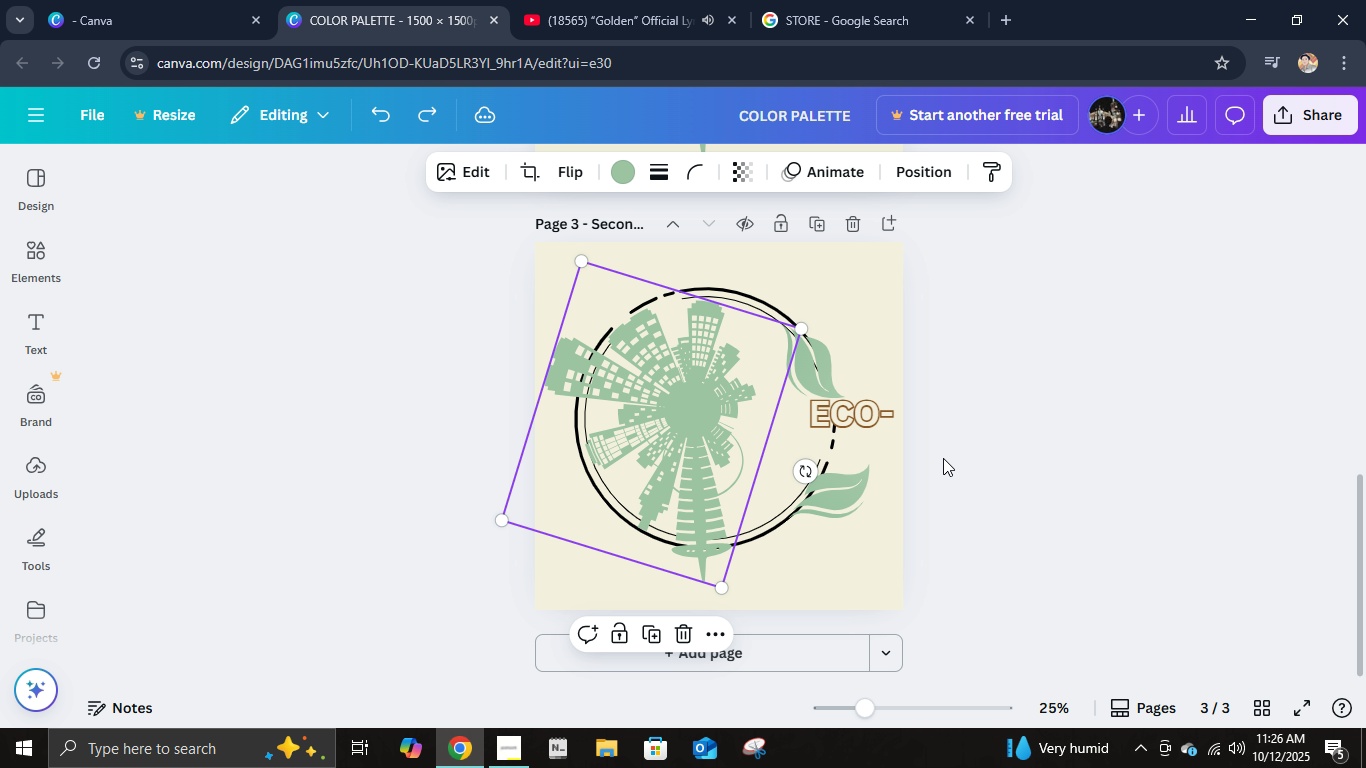 
key(Control+Z)
 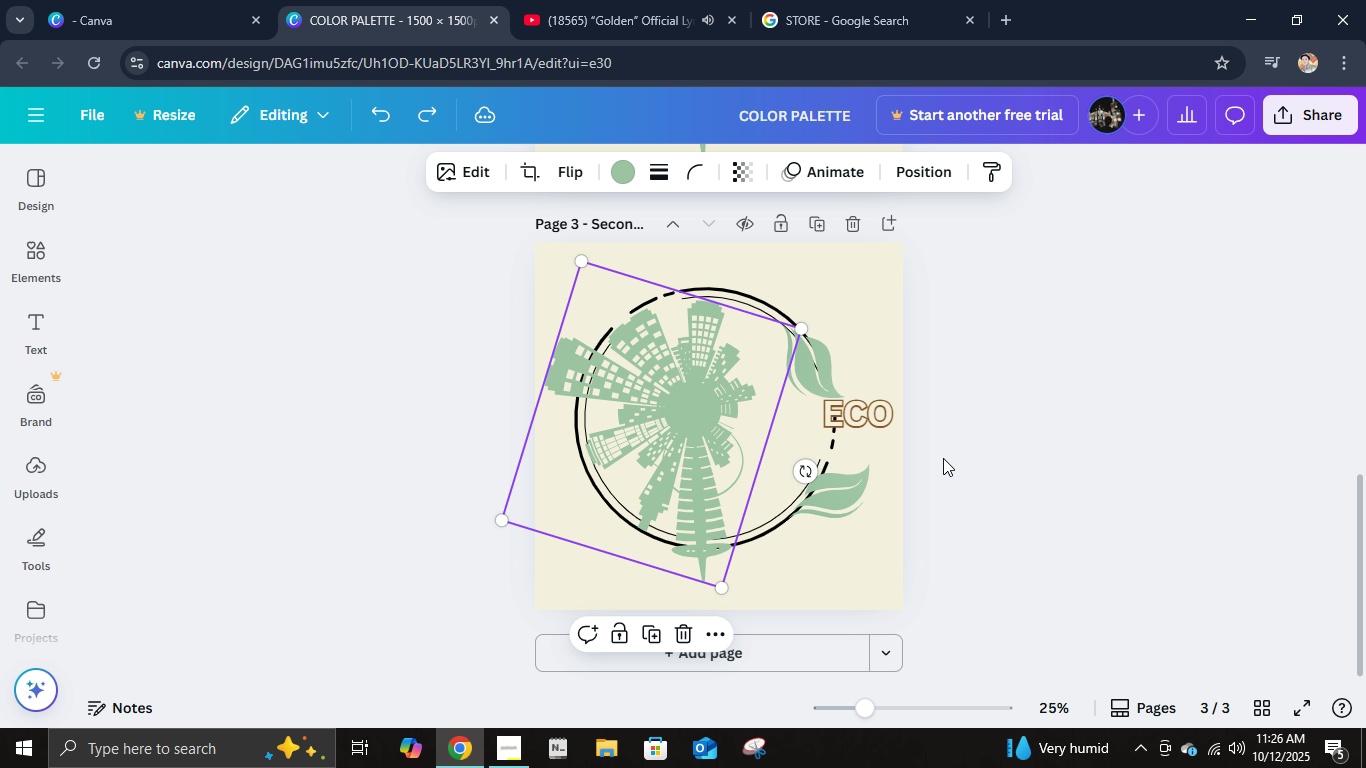 
key(Control+Z)
 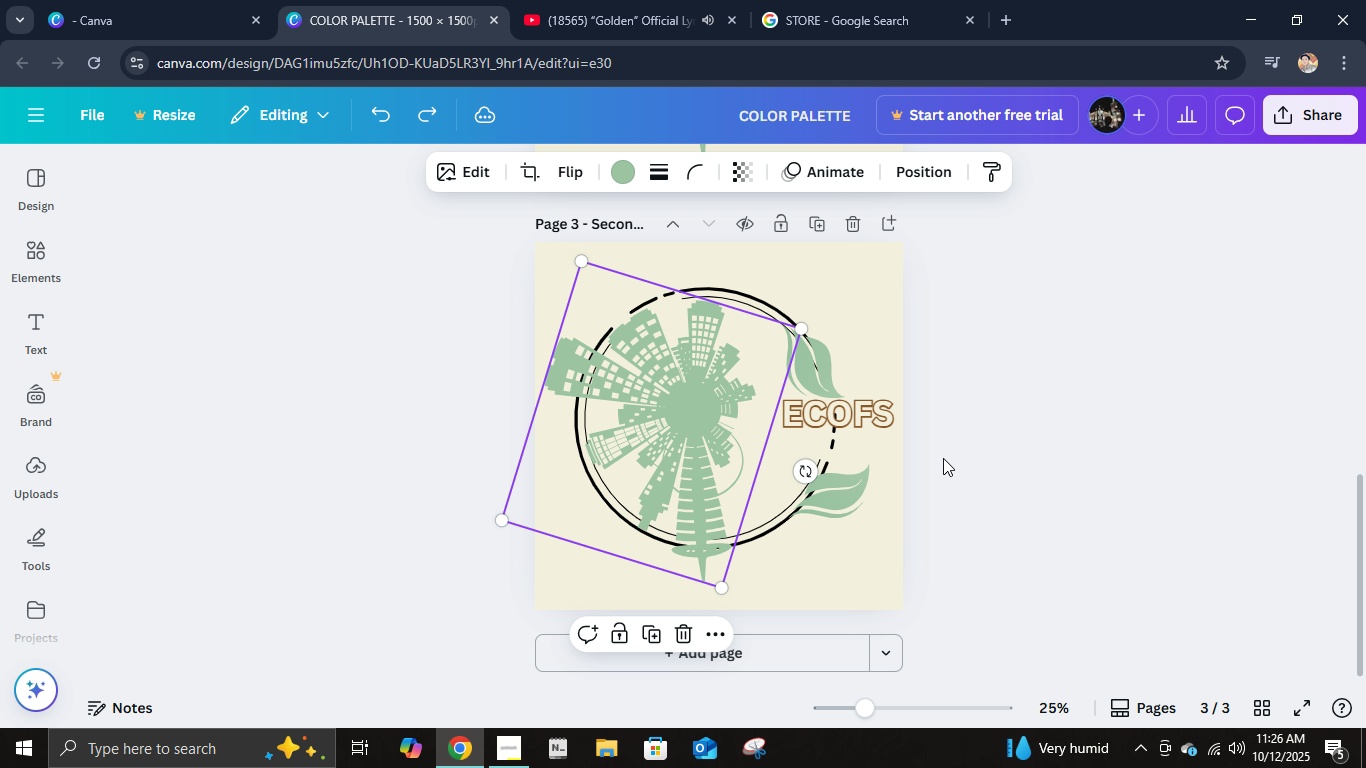 
key(Control+Z)
 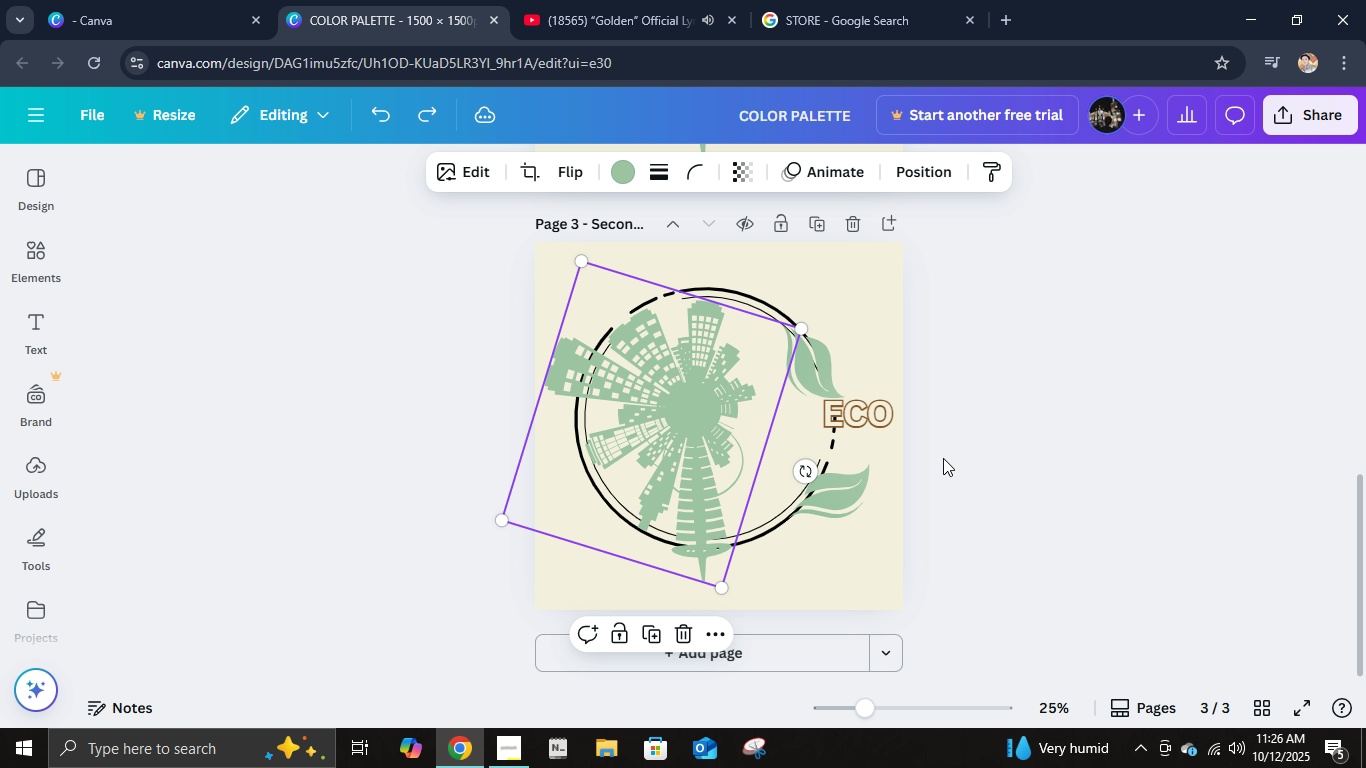 
key(Control+Z)
 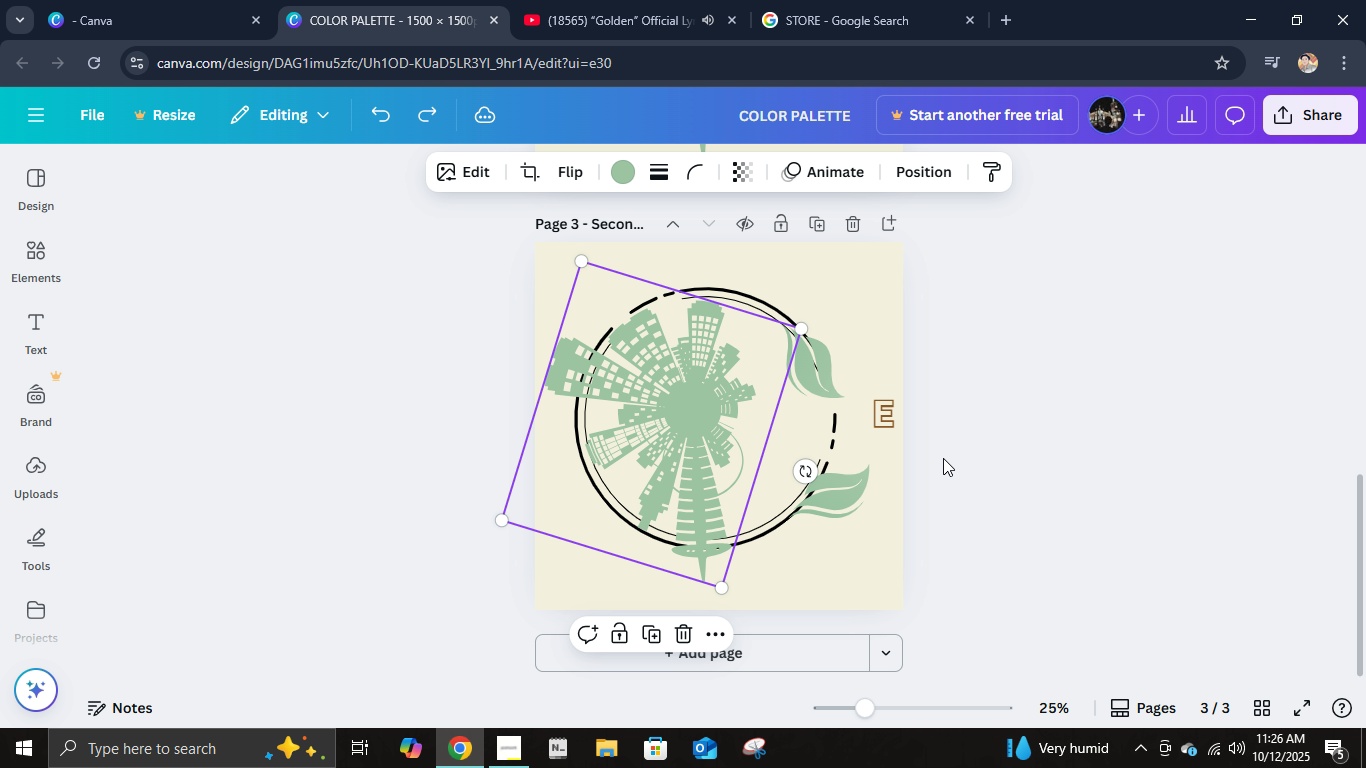 
key(Control+Z)
 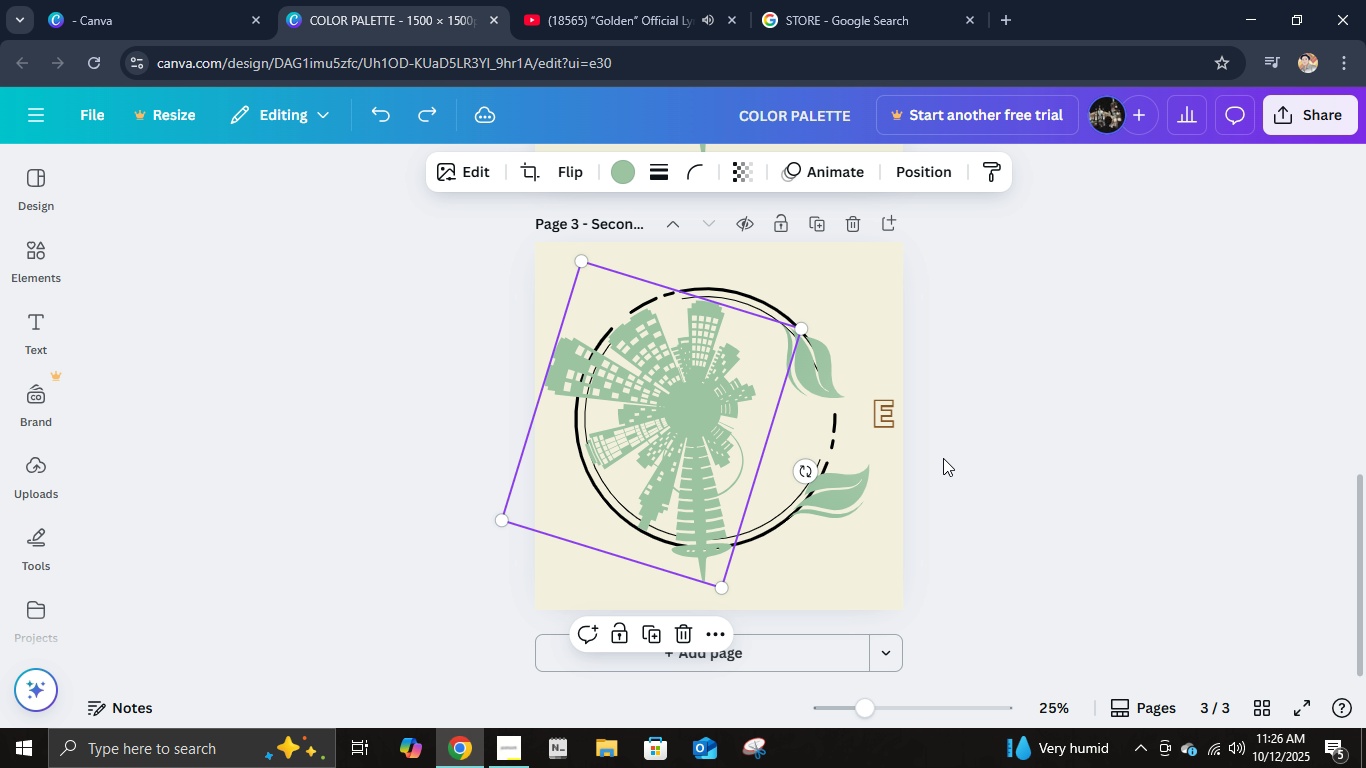 
key(Control+Z)
 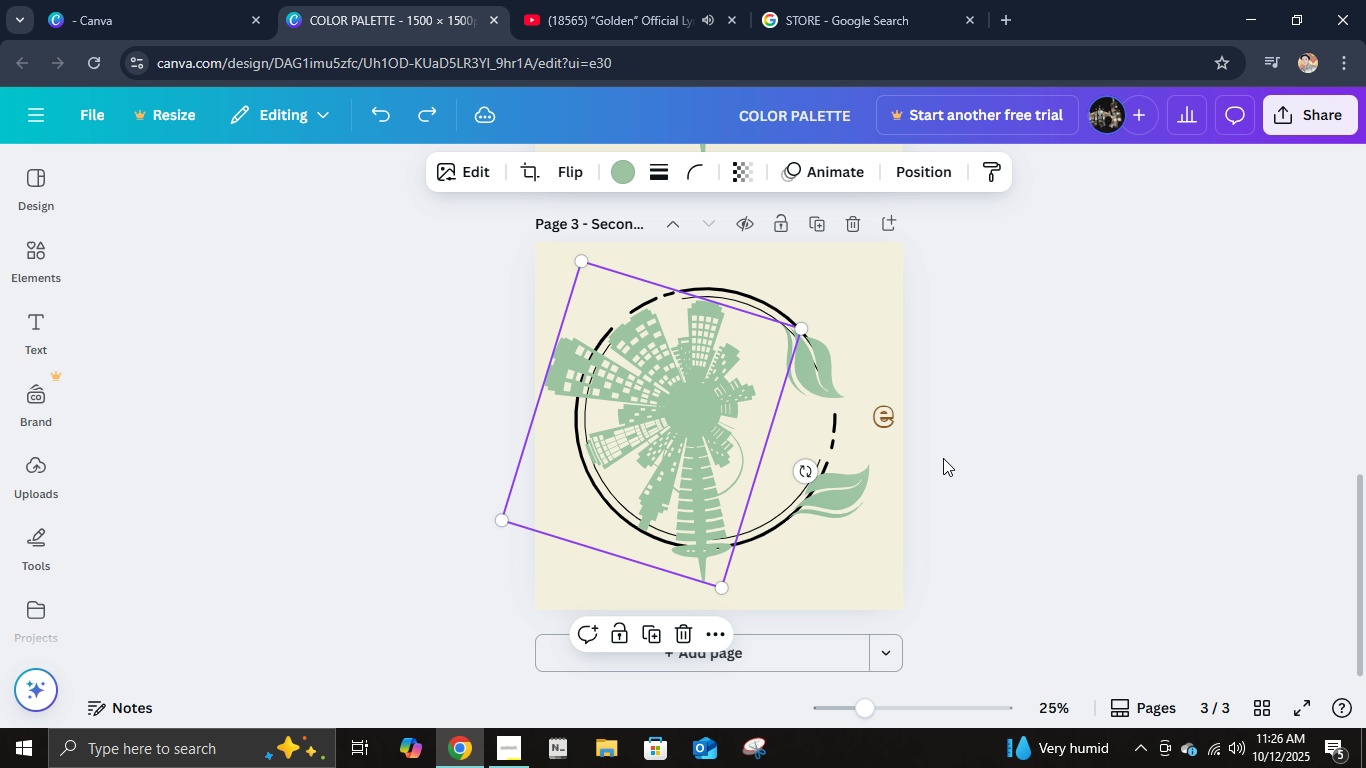 
key(Control+Z)
 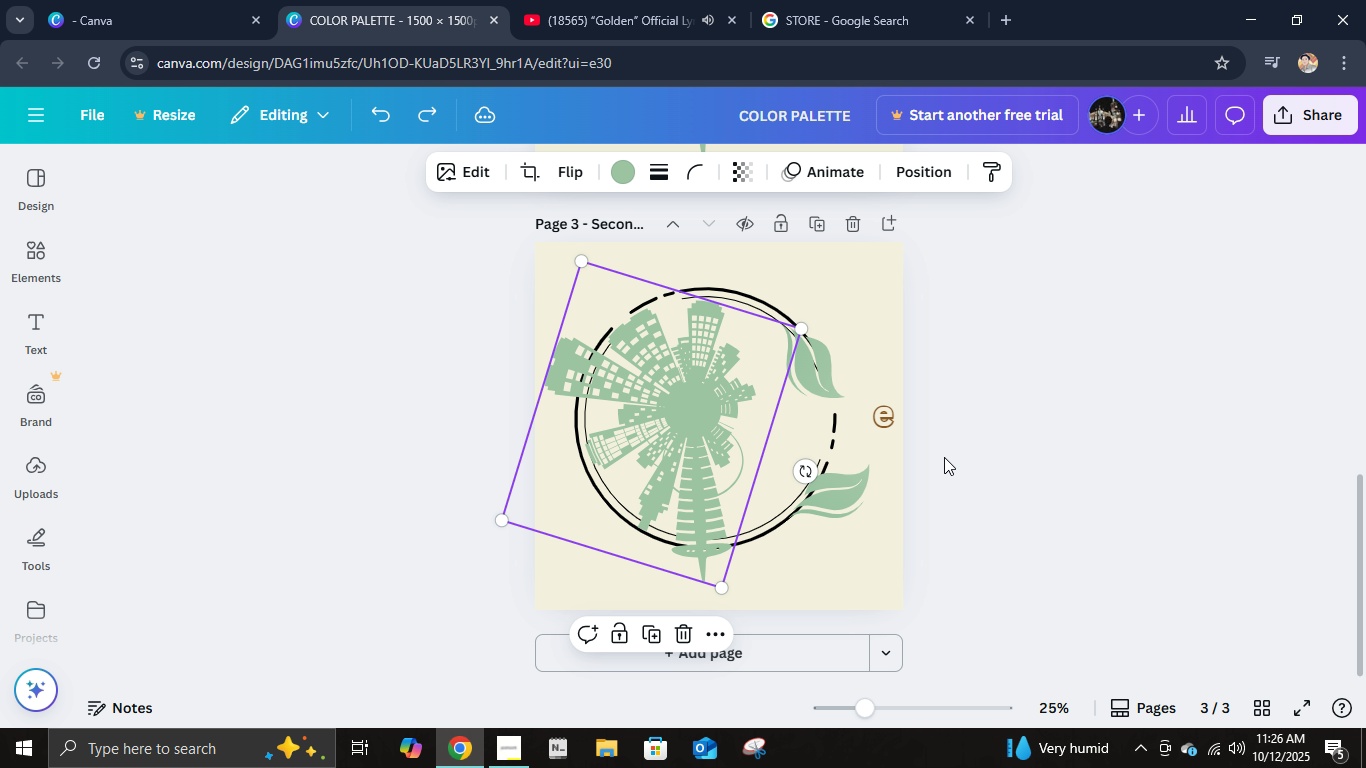 
key(Control+Z)
 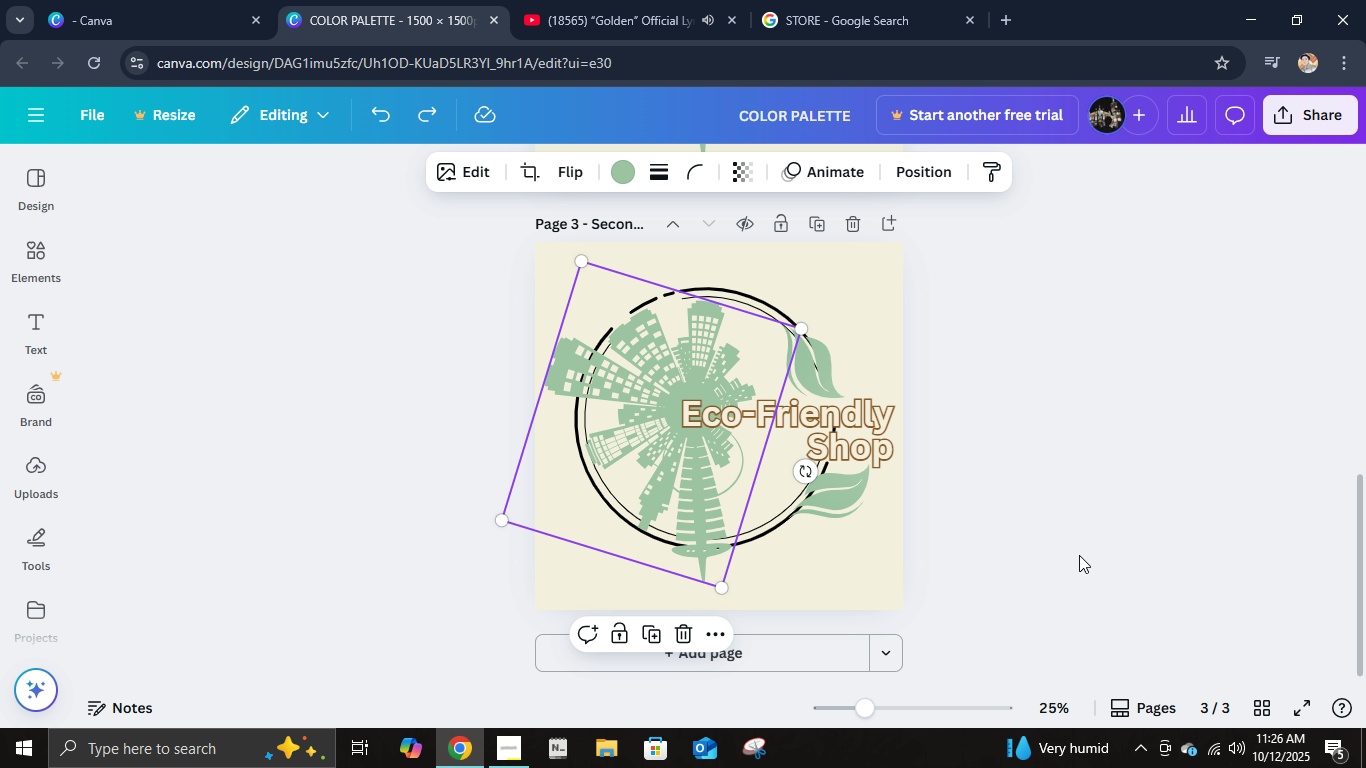 
key(Control+Z)
 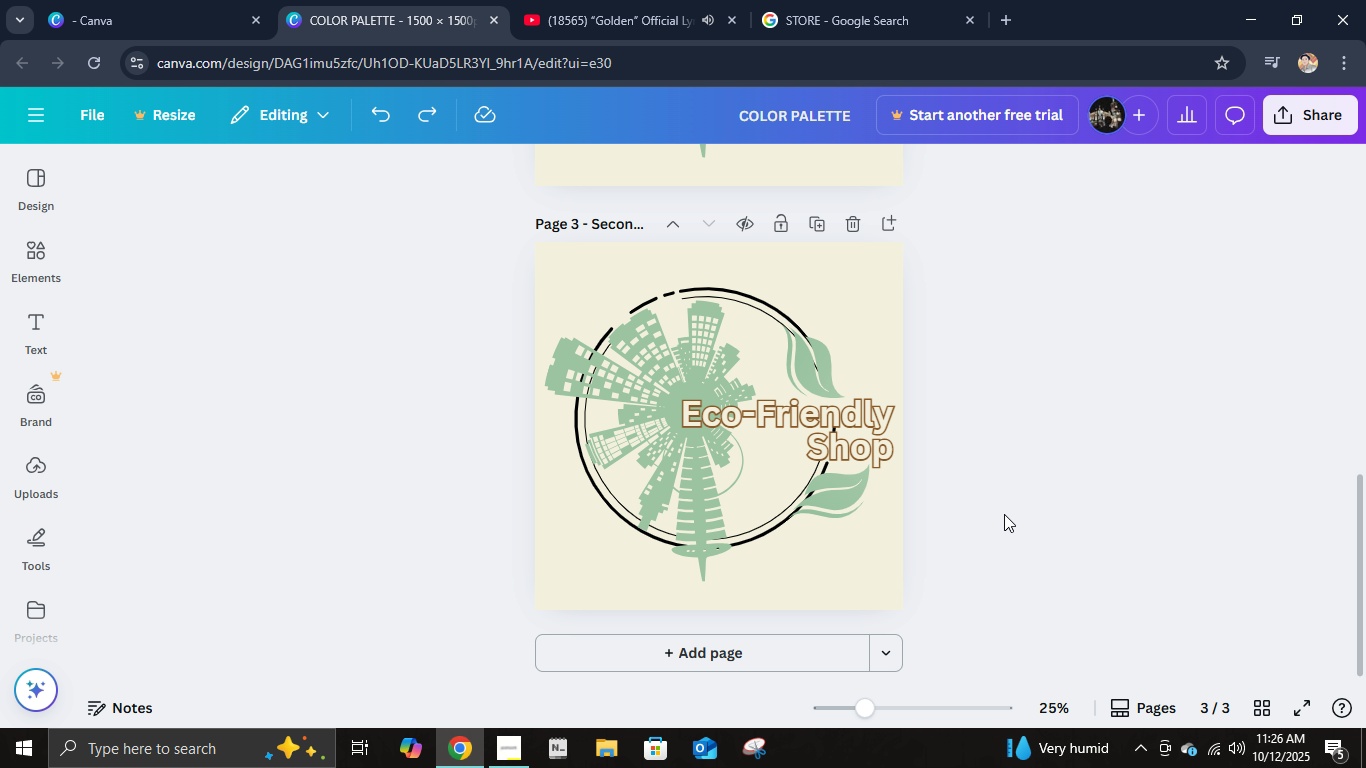 
double_click([858, 538])
 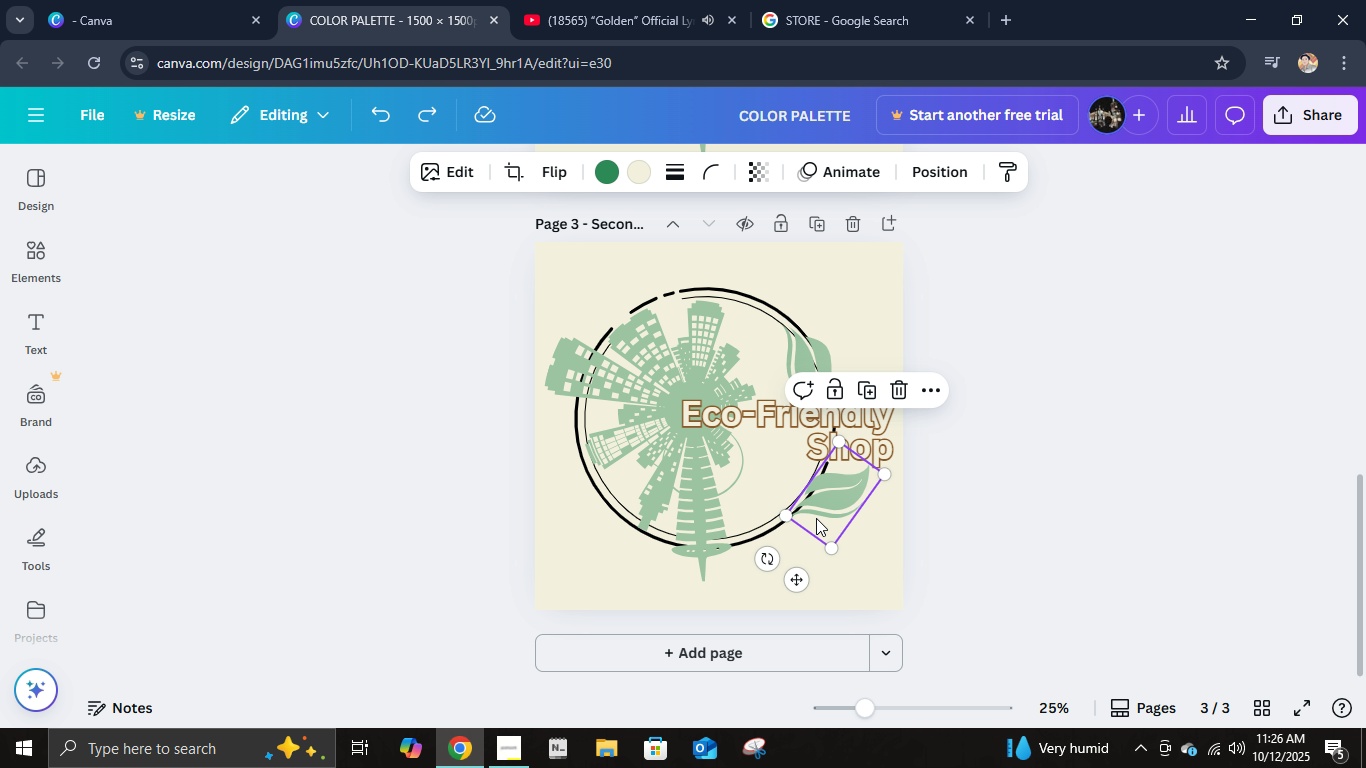 
left_click([816, 518])
 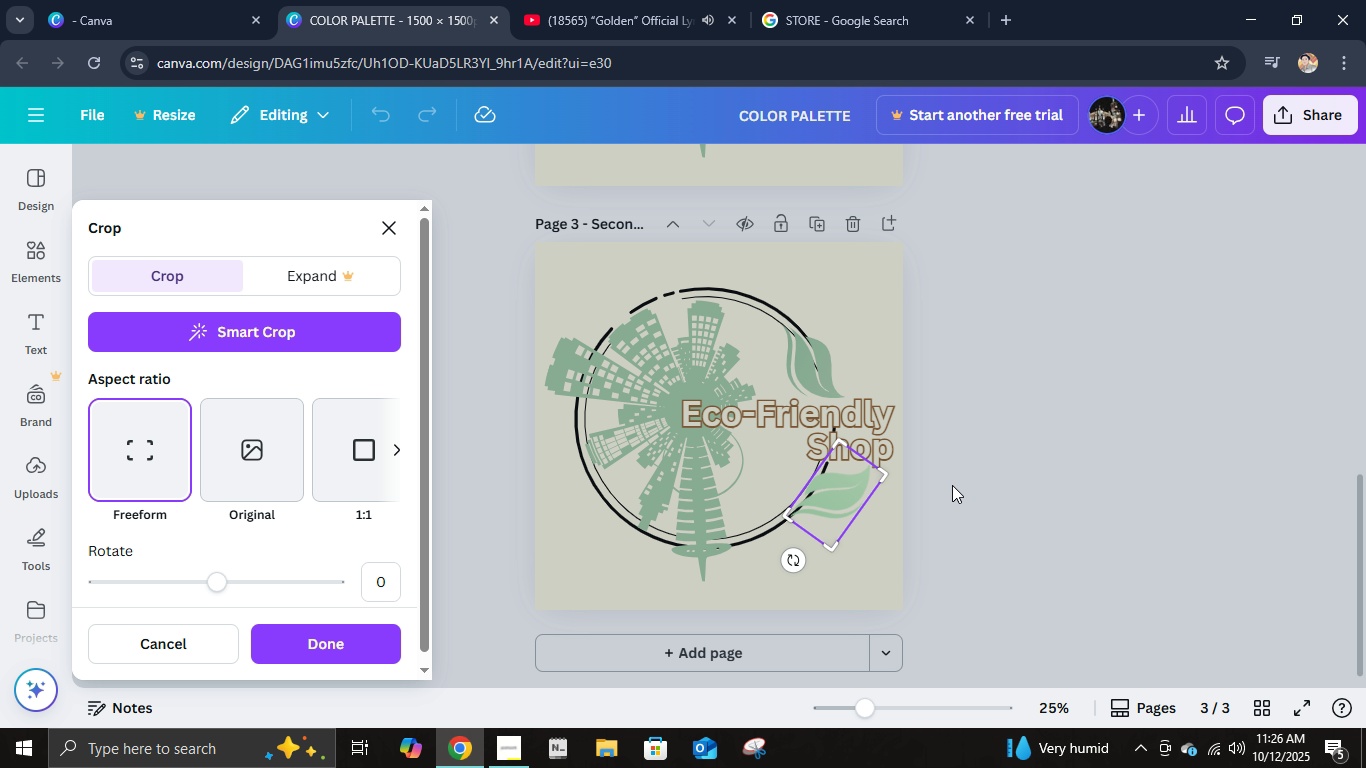 
double_click([982, 477])
 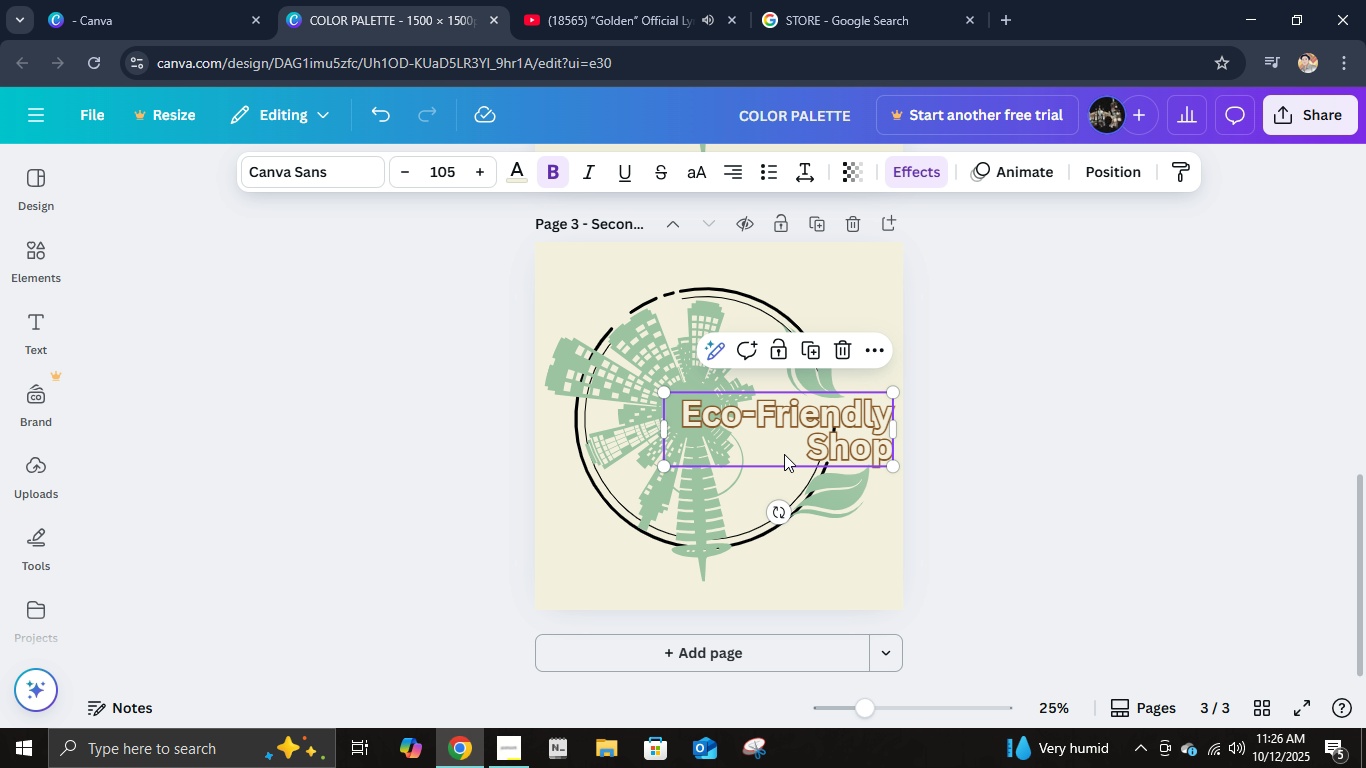 
triple_click([784, 454])
 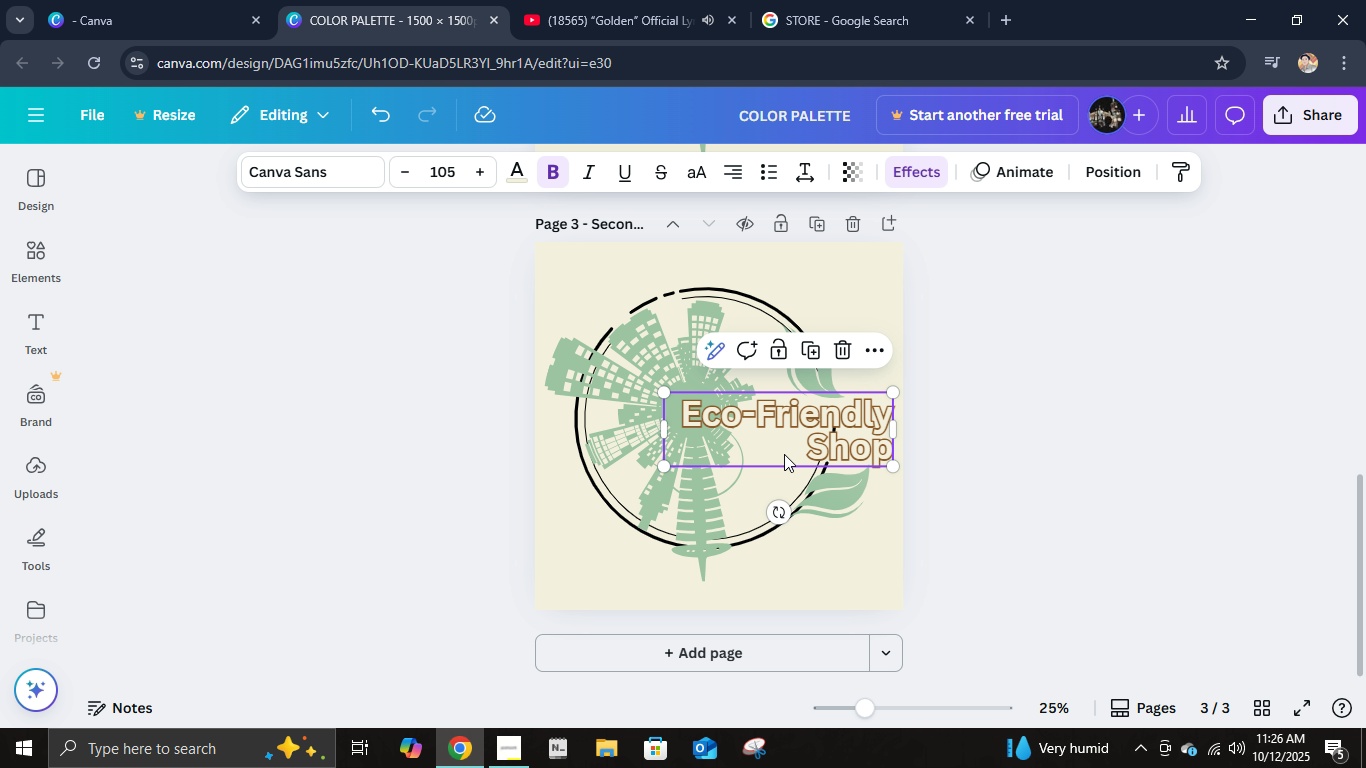 
triple_click([784, 454])
 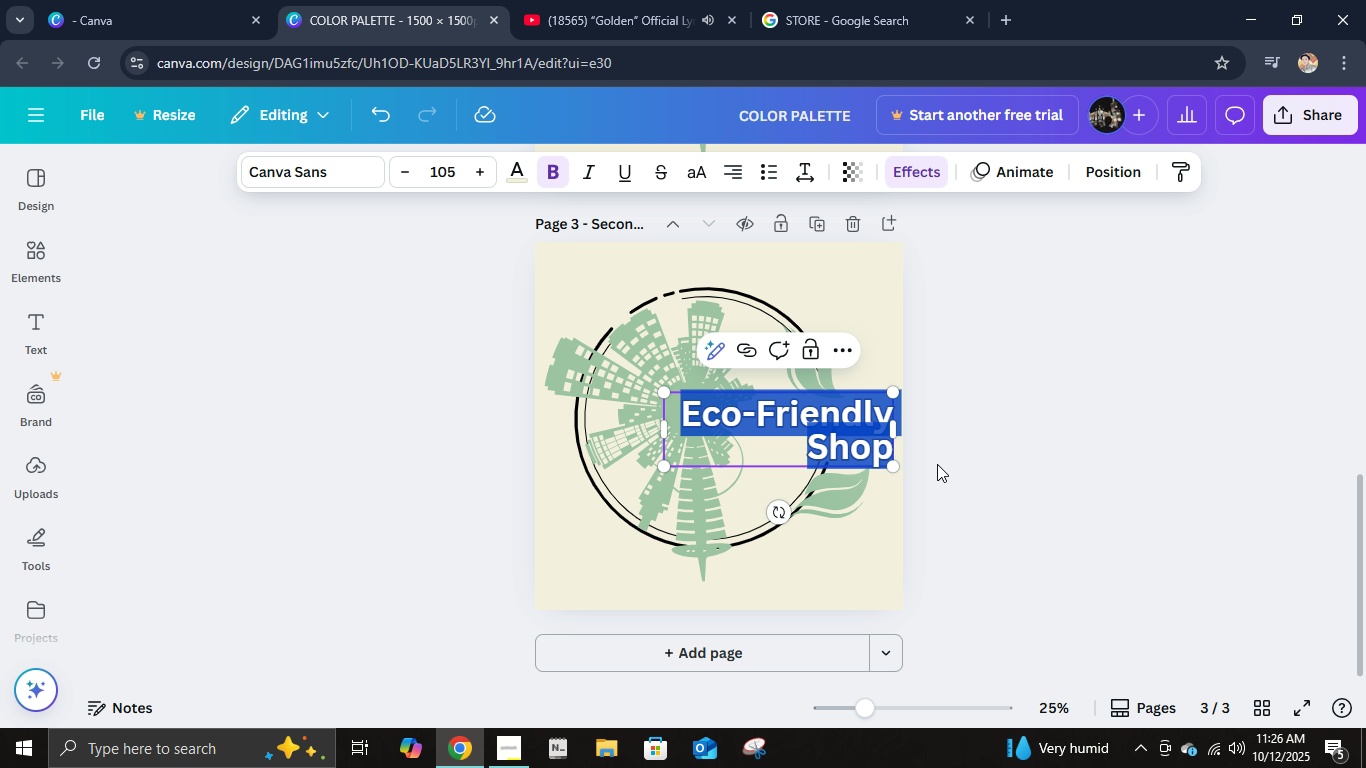 
key(Control+Z)
 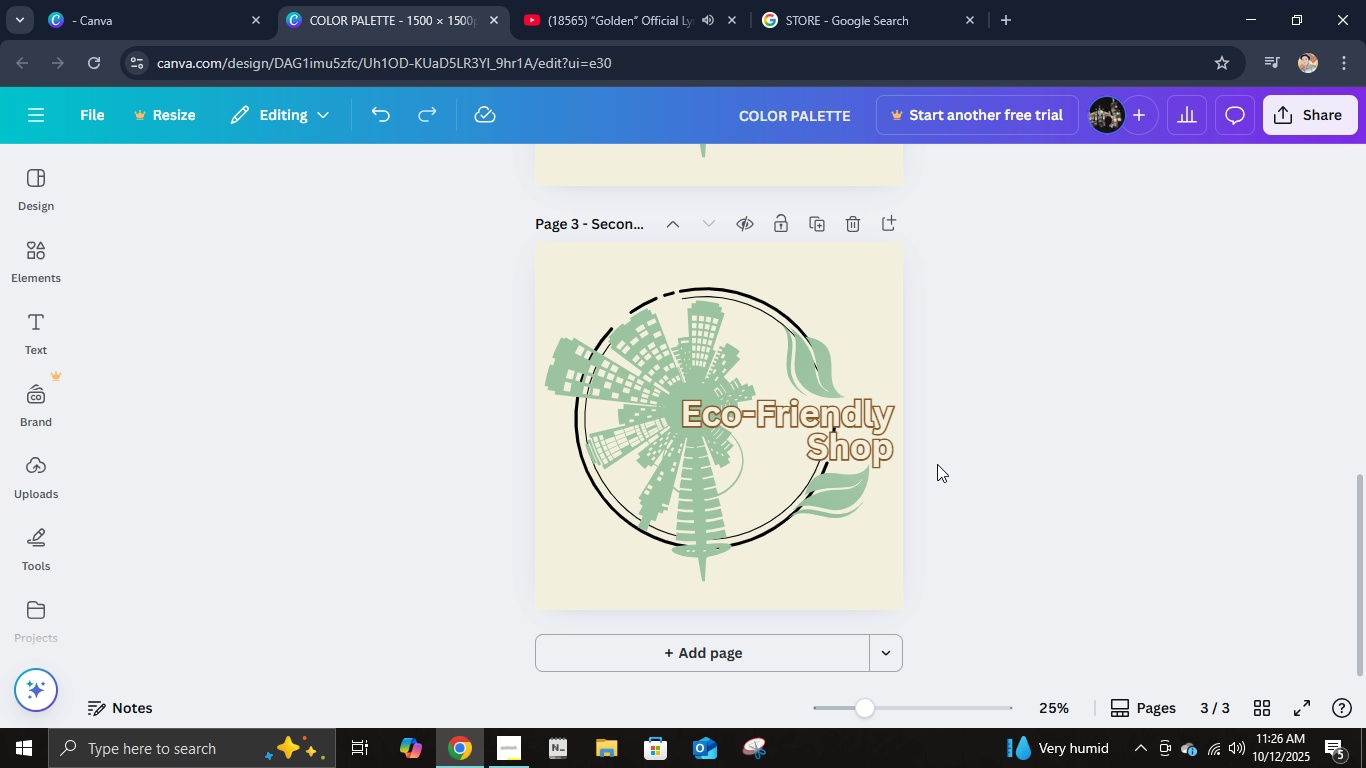 
double_click([937, 464])
 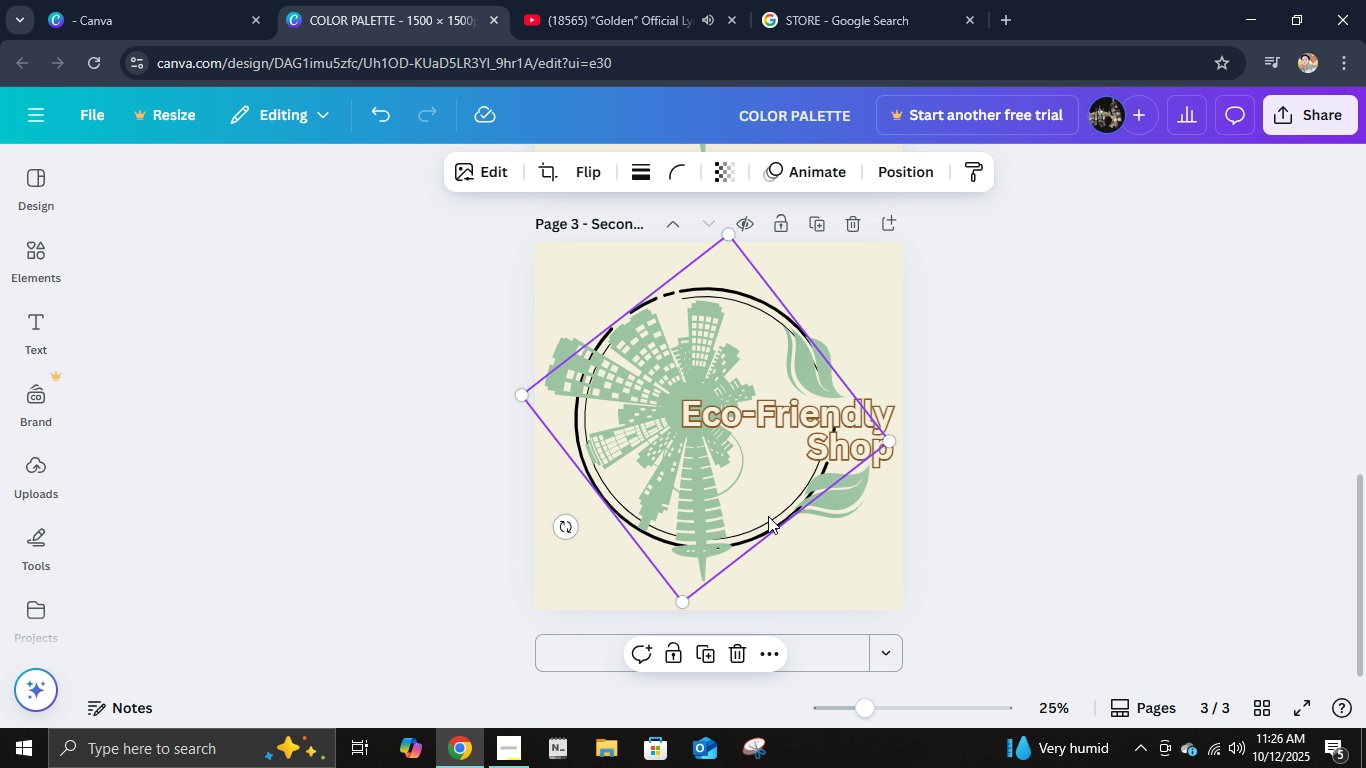 
triple_click([768, 516])
 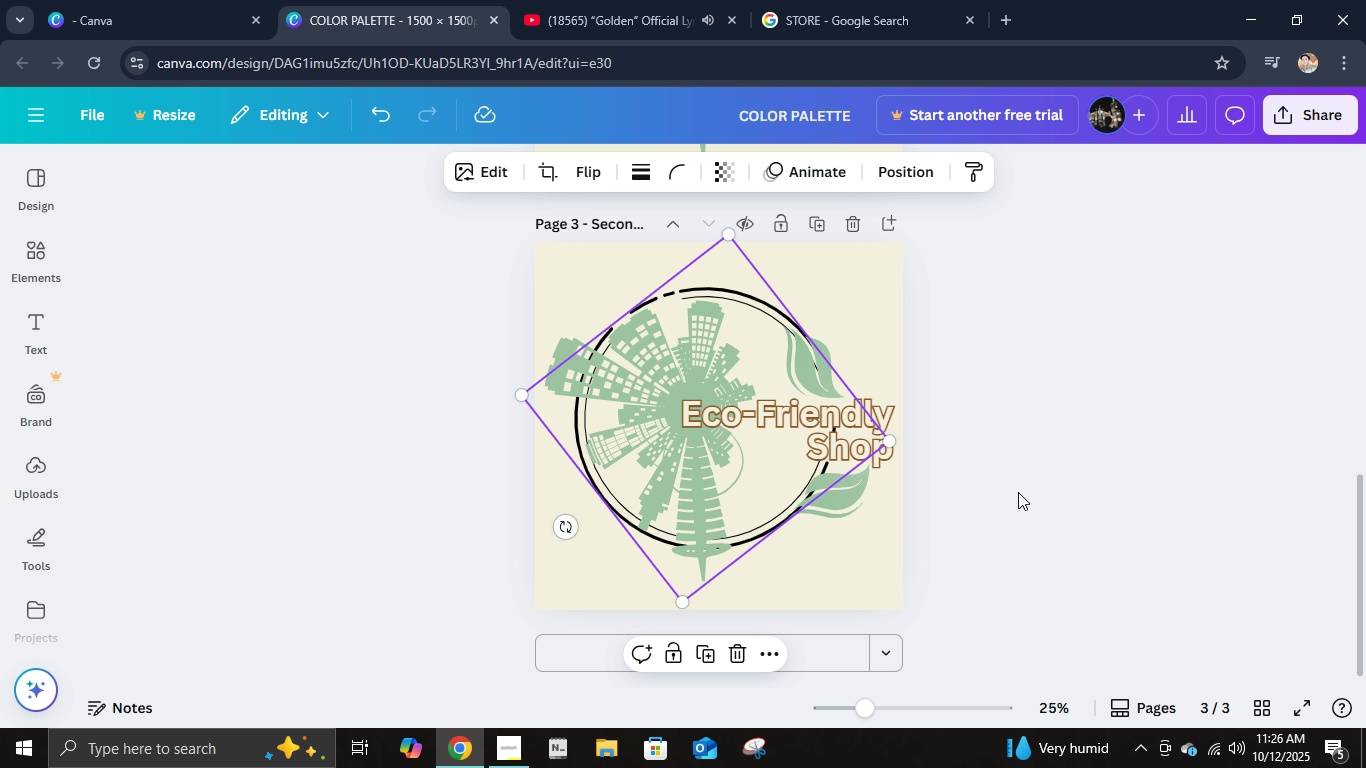 
scroll: coordinate [993, 499], scroll_direction: down, amount: 2.0
 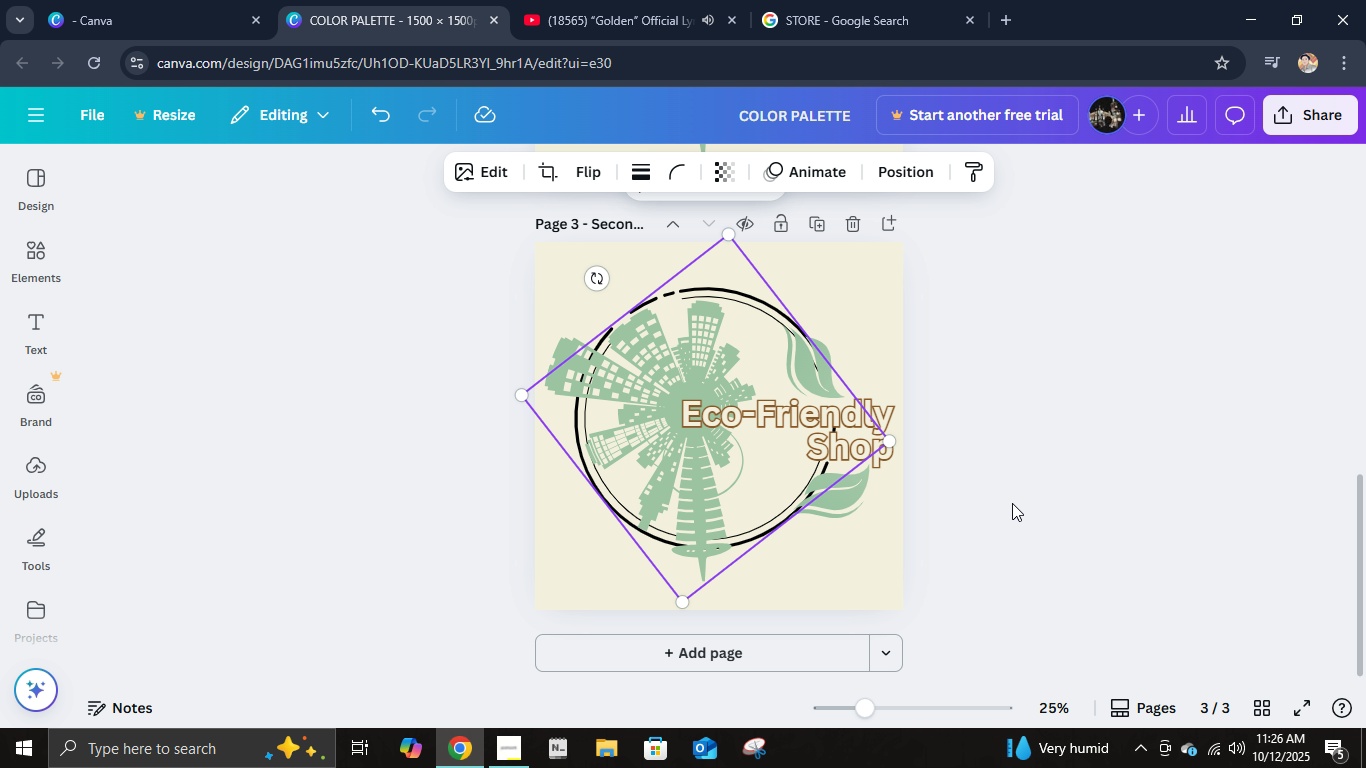 
left_click_drag(start_coordinate=[1012, 503], to_coordinate=[672, 495])
 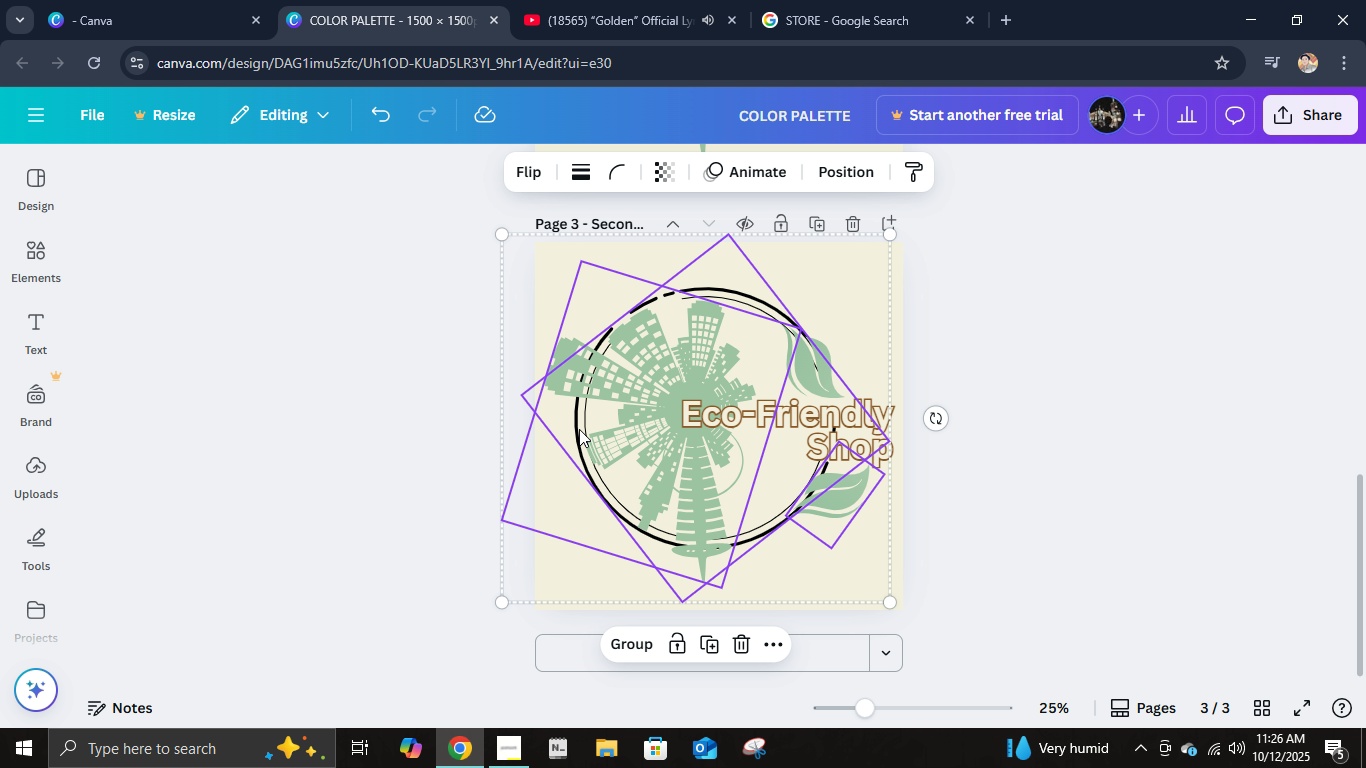 
left_click_drag(start_coordinate=[577, 423], to_coordinate=[559, 370])
 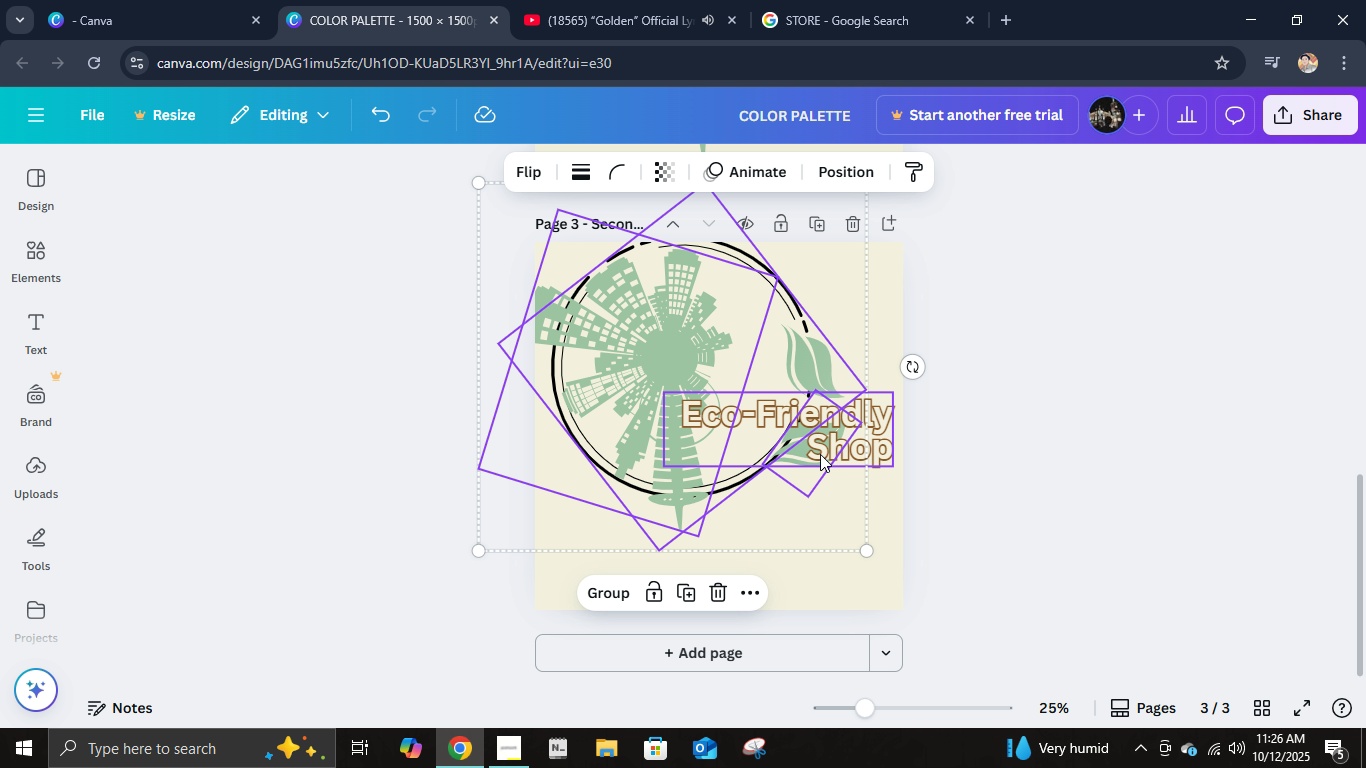 
key(Control+Z)
 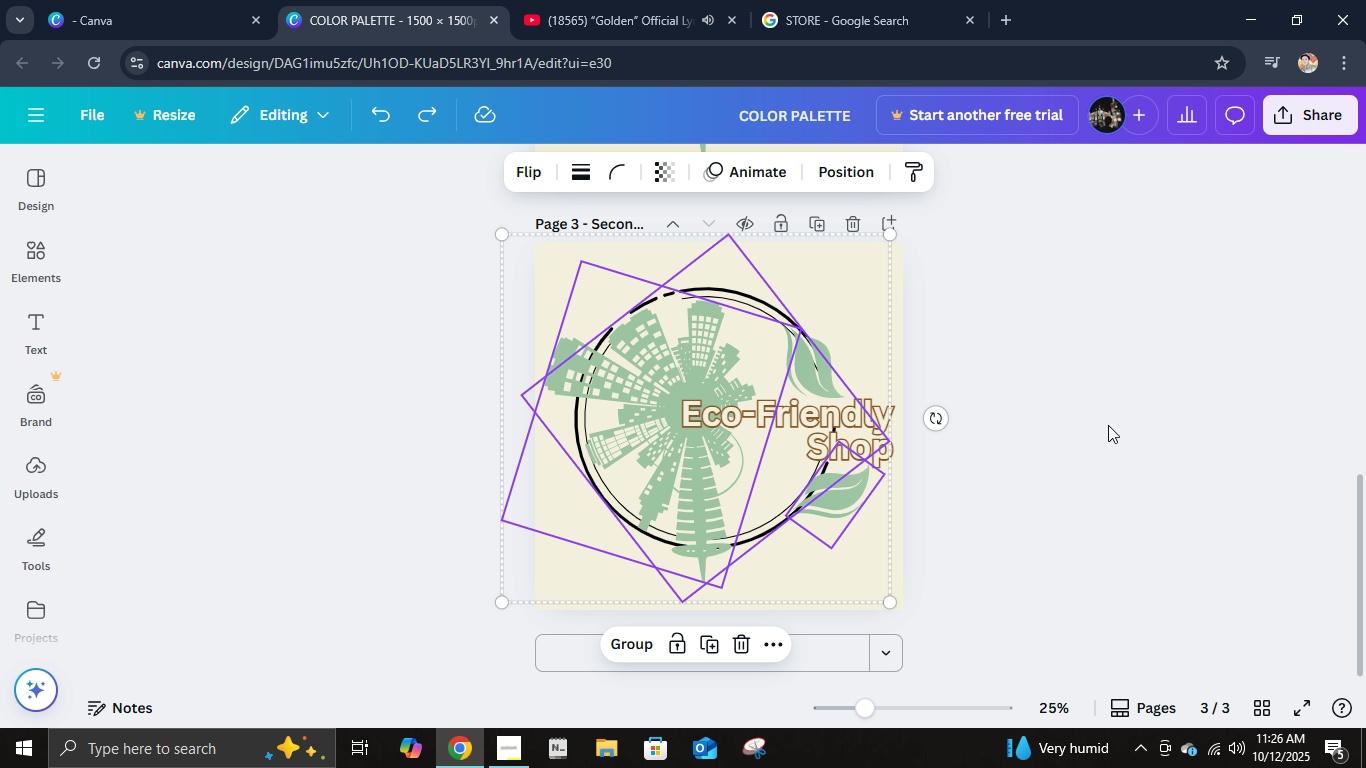 
left_click([1108, 425])
 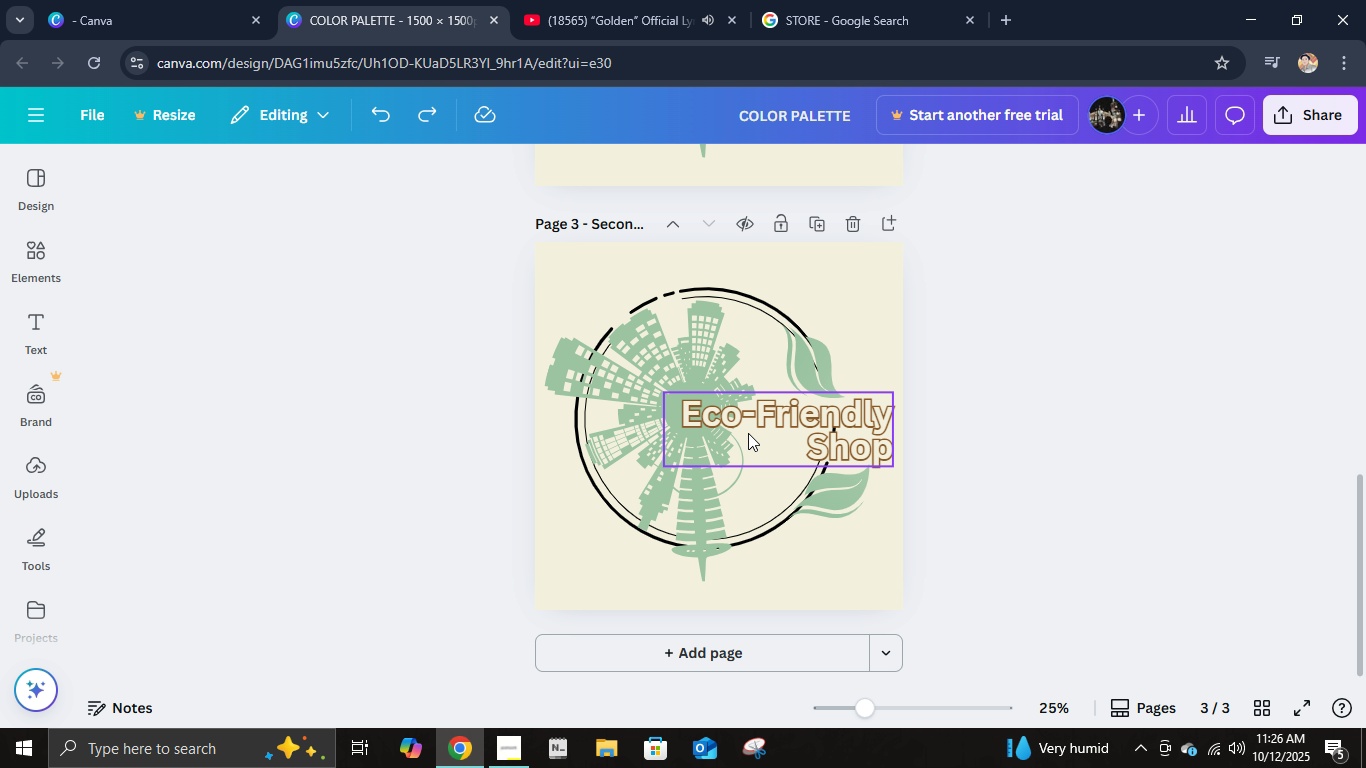 
key(Control+A)
 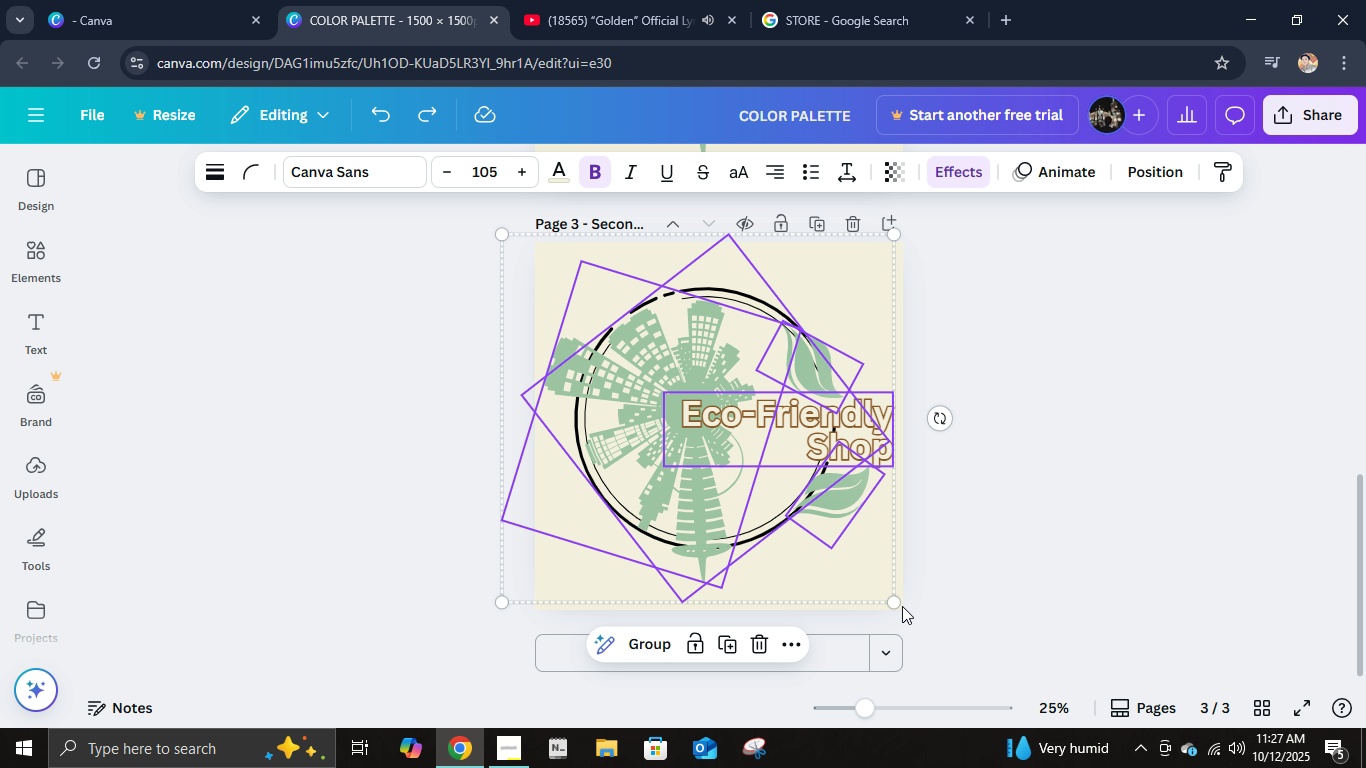 
left_click([894, 601])
 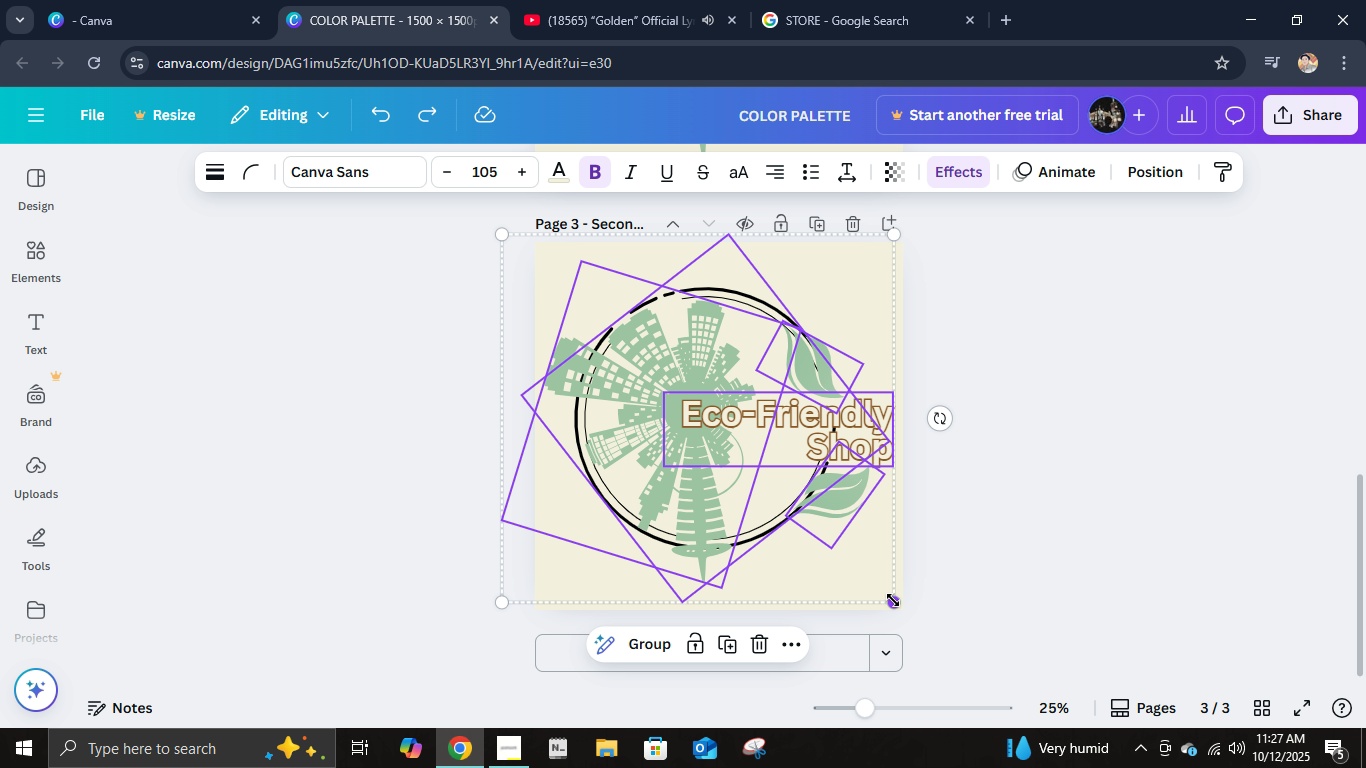 
left_click_drag(start_coordinate=[894, 601], to_coordinate=[795, 525])
 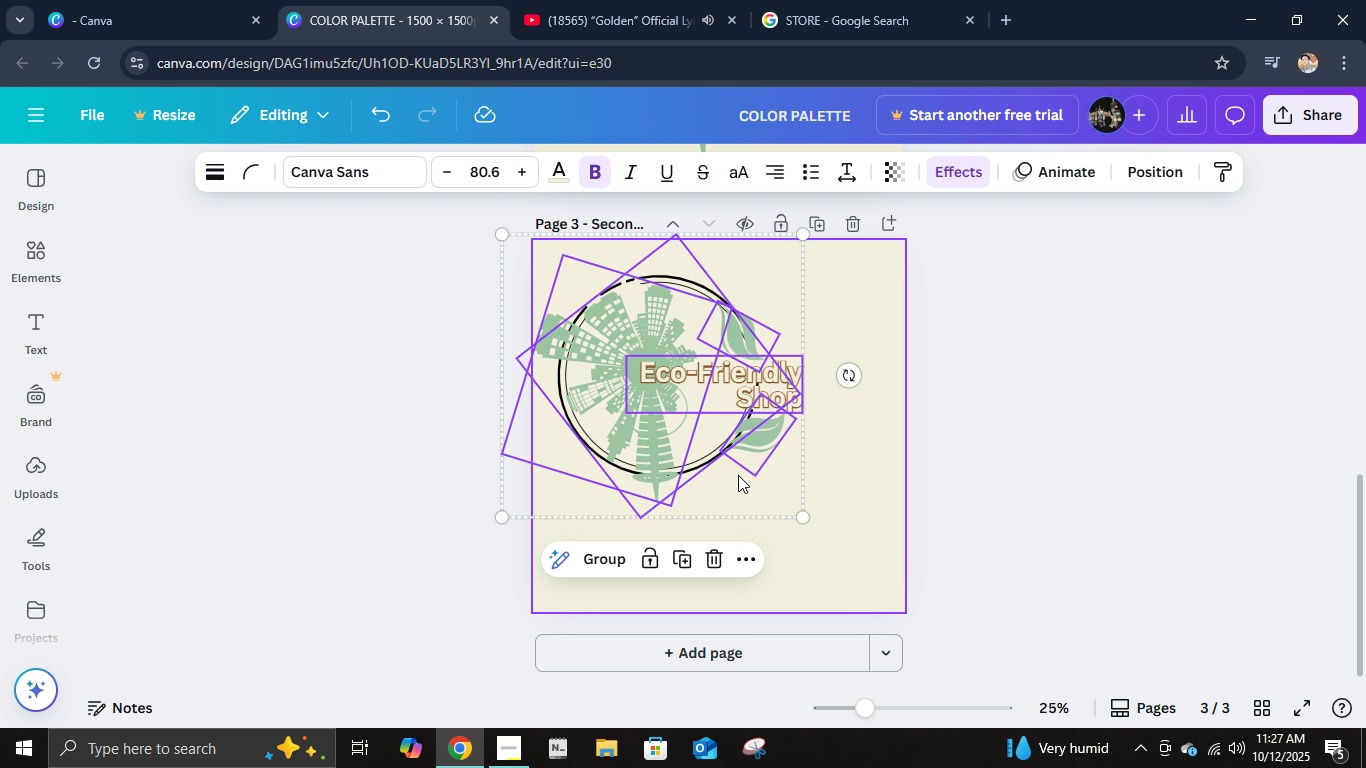 
left_click_drag(start_coordinate=[736, 473], to_coordinate=[731, 468])
 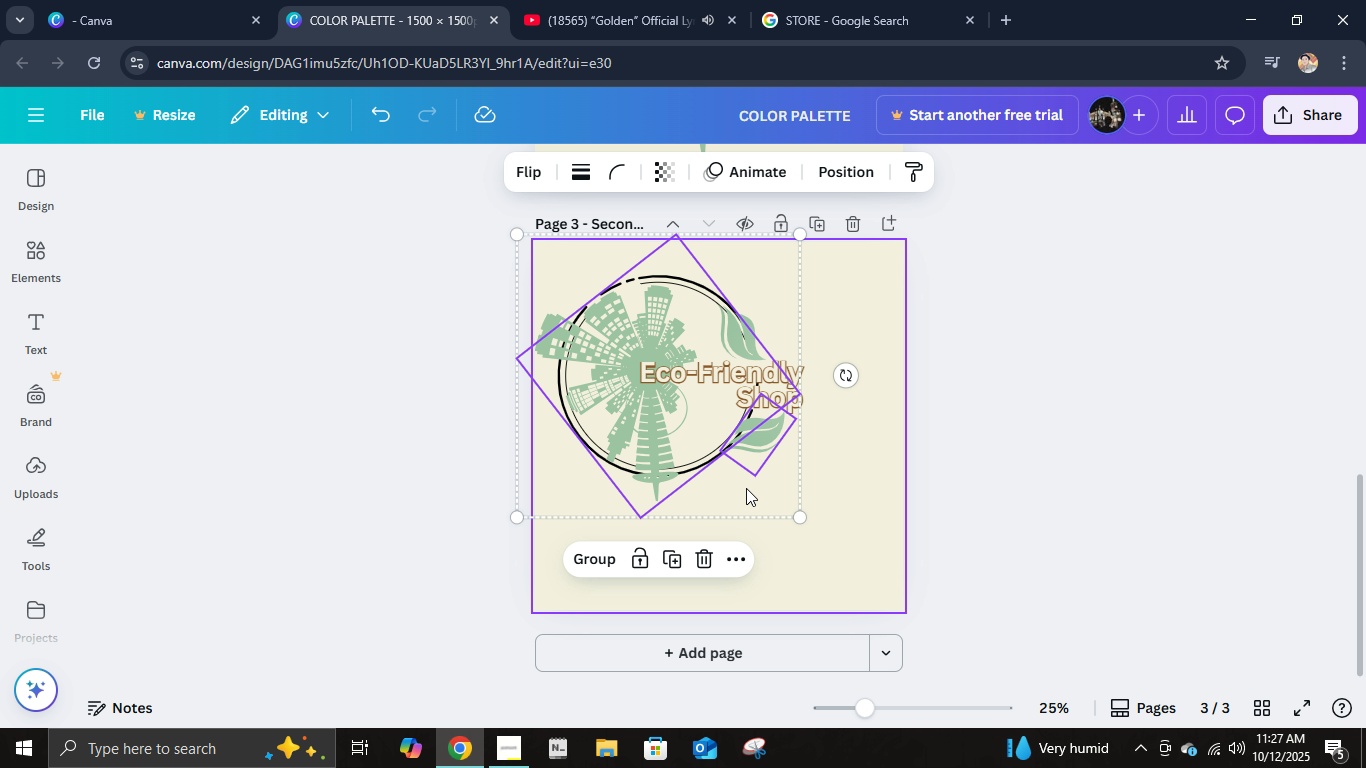 
left_click_drag(start_coordinate=[730, 466], to_coordinate=[725, 463])
 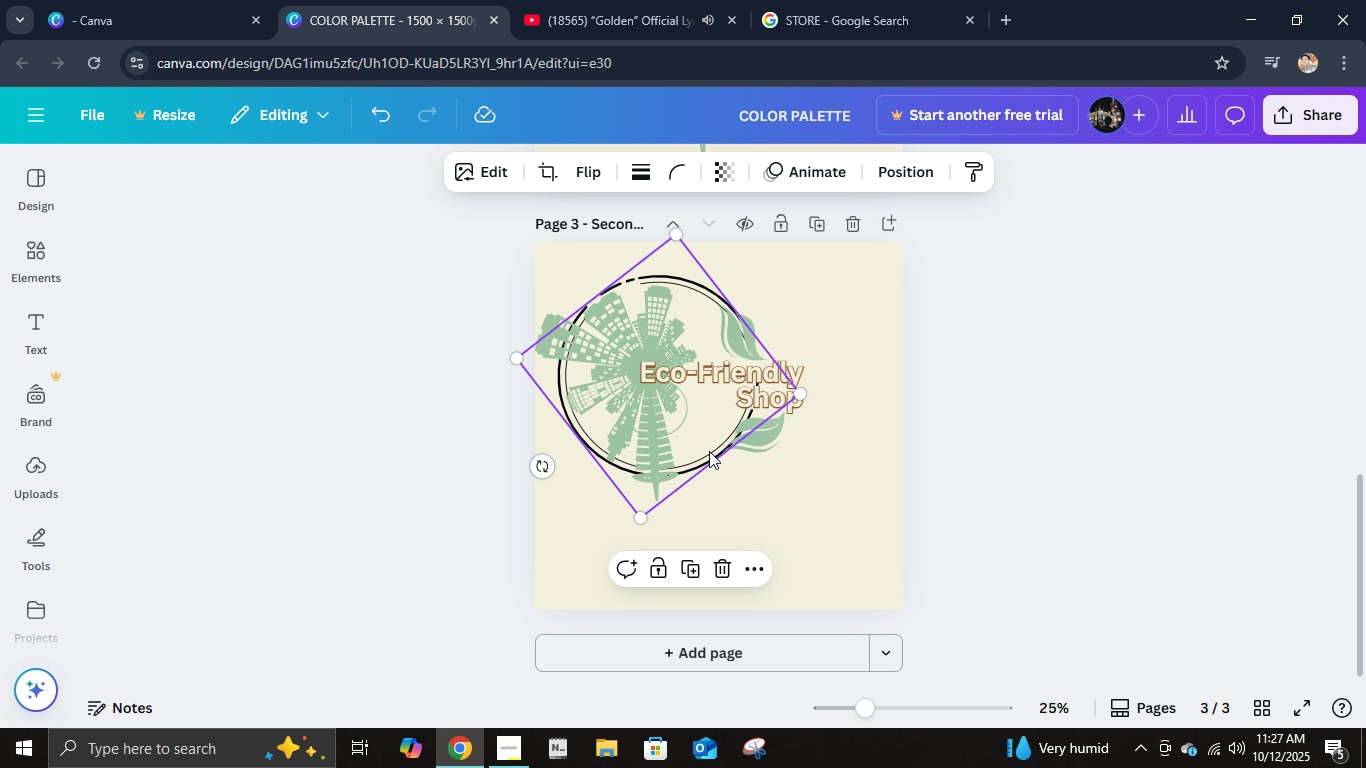 
triple_click([709, 451])
 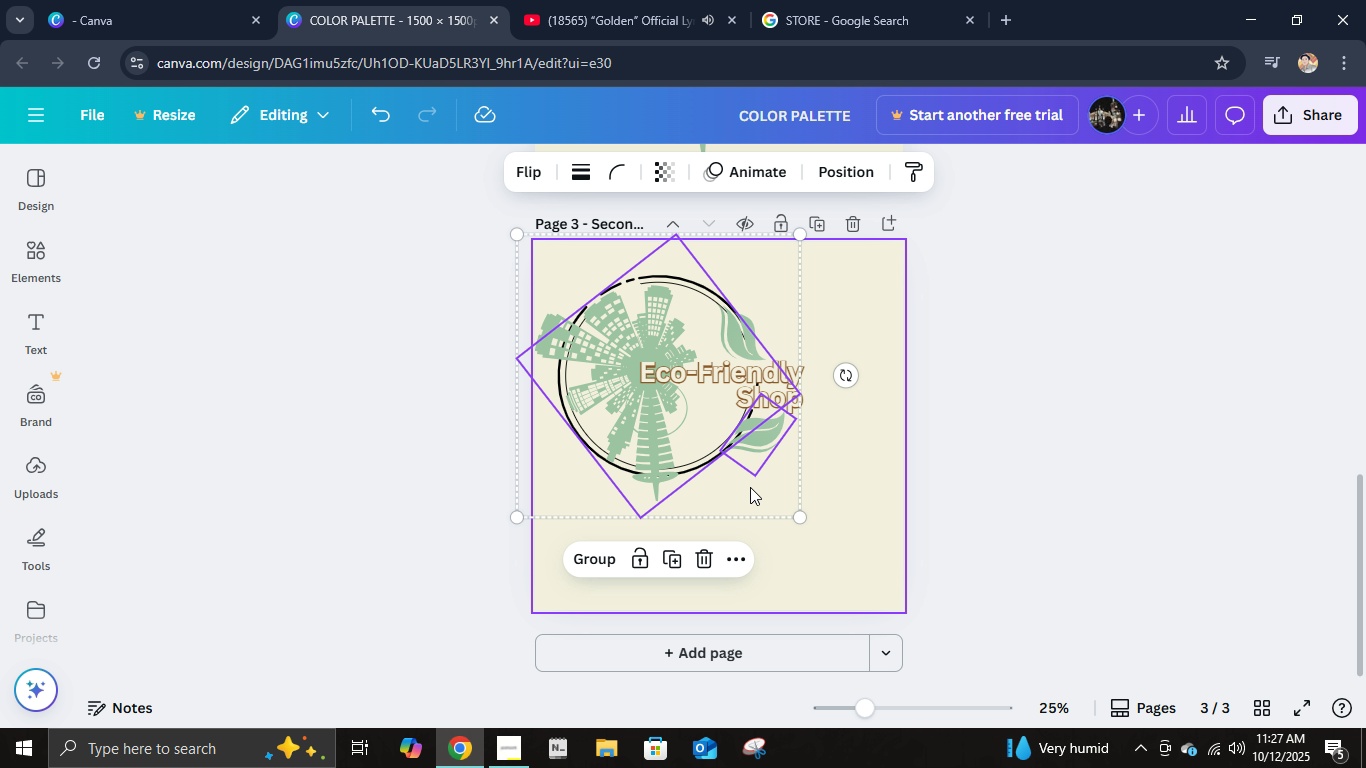 
key(Control+A)
 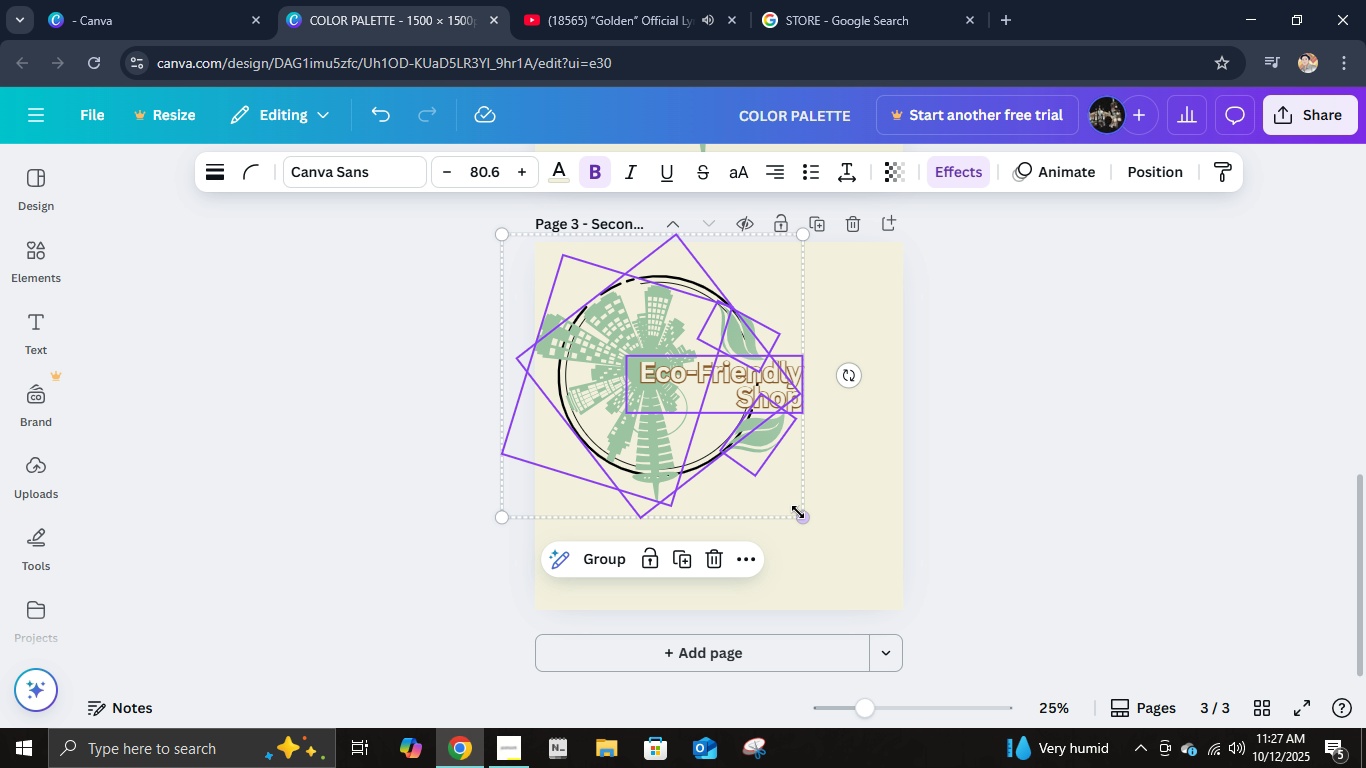 
left_click_drag(start_coordinate=[803, 516], to_coordinate=[722, 452])
 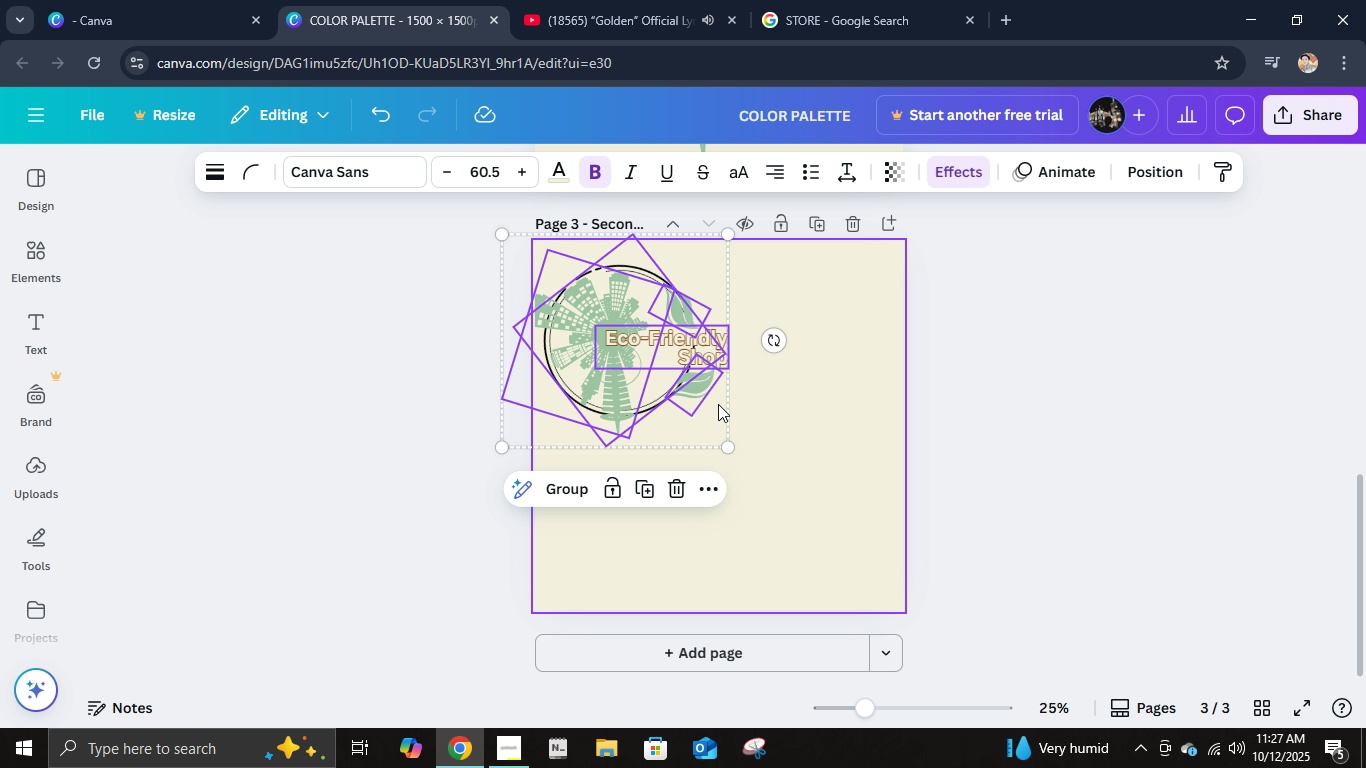 
hold_key(key=ControlLeft, duration=0.49)
scroll: coordinate [715, 399], scroll_direction: up, amount: 4.0
 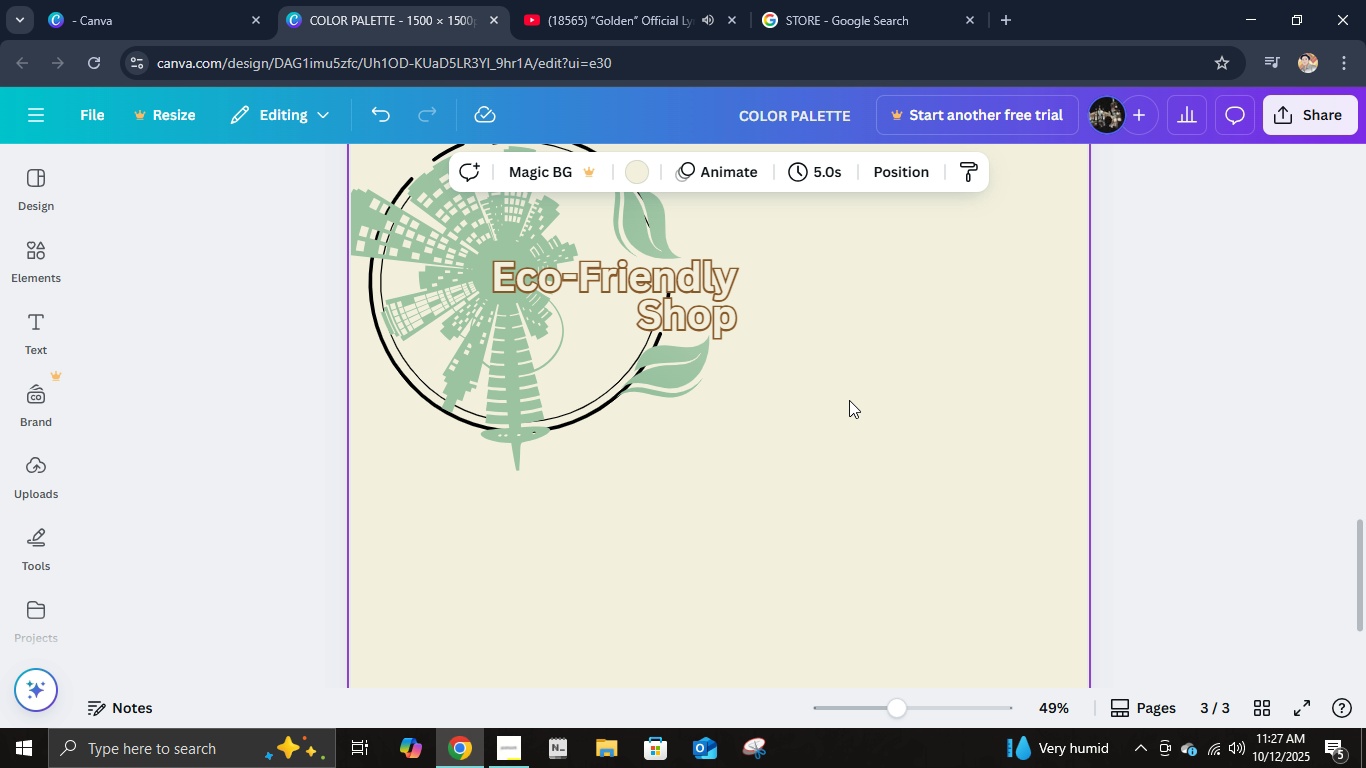 
left_click([849, 400])
 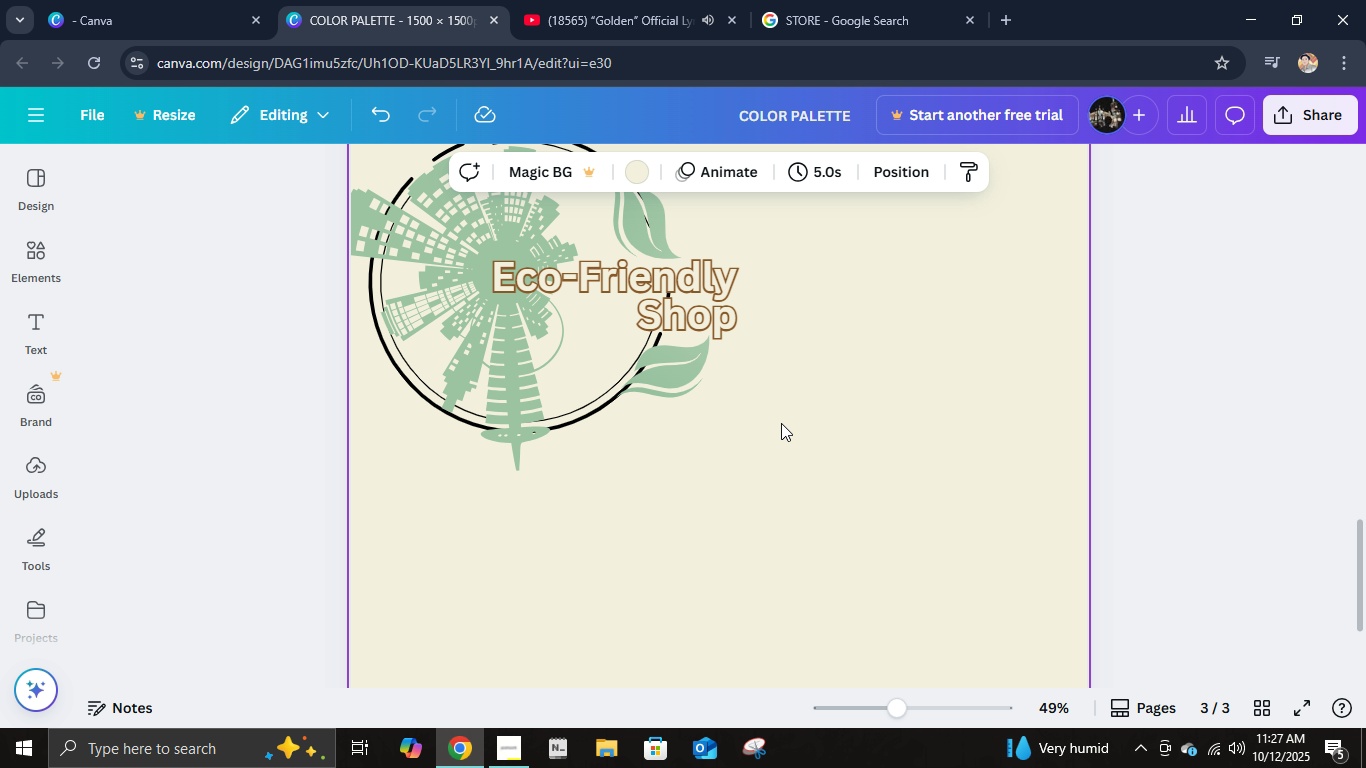 
scroll: coordinate [781, 423], scroll_direction: up, amount: 4.0
 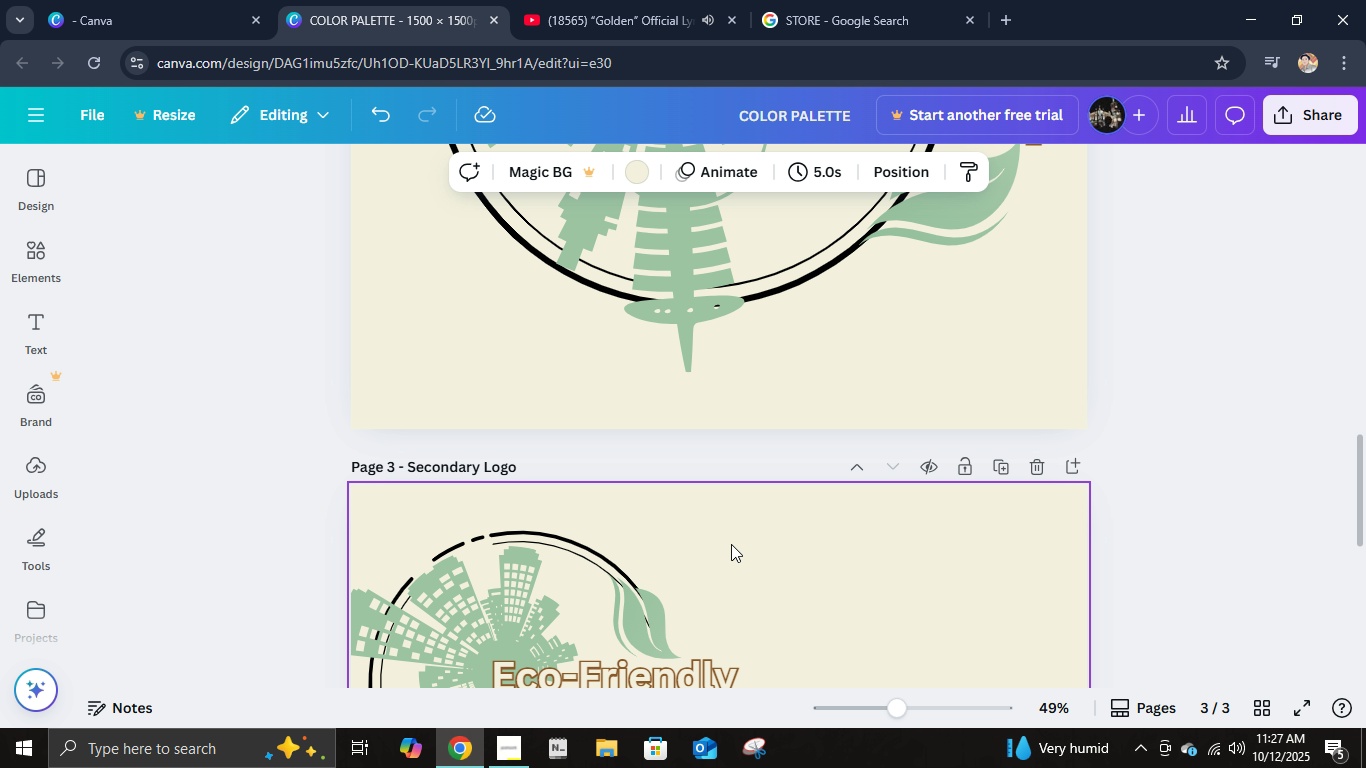 
scroll: coordinate [735, 539], scroll_direction: down, amount: 3.0
 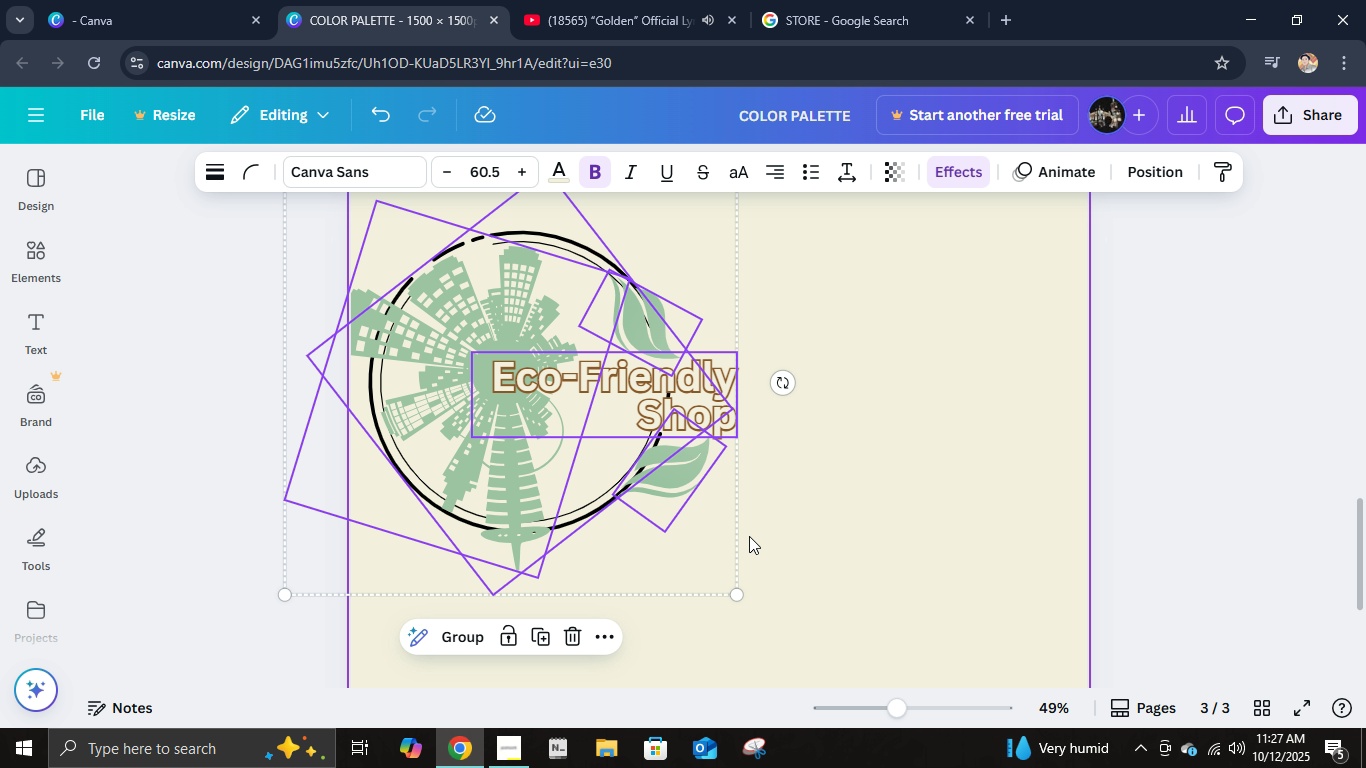 
key(Control+A)
 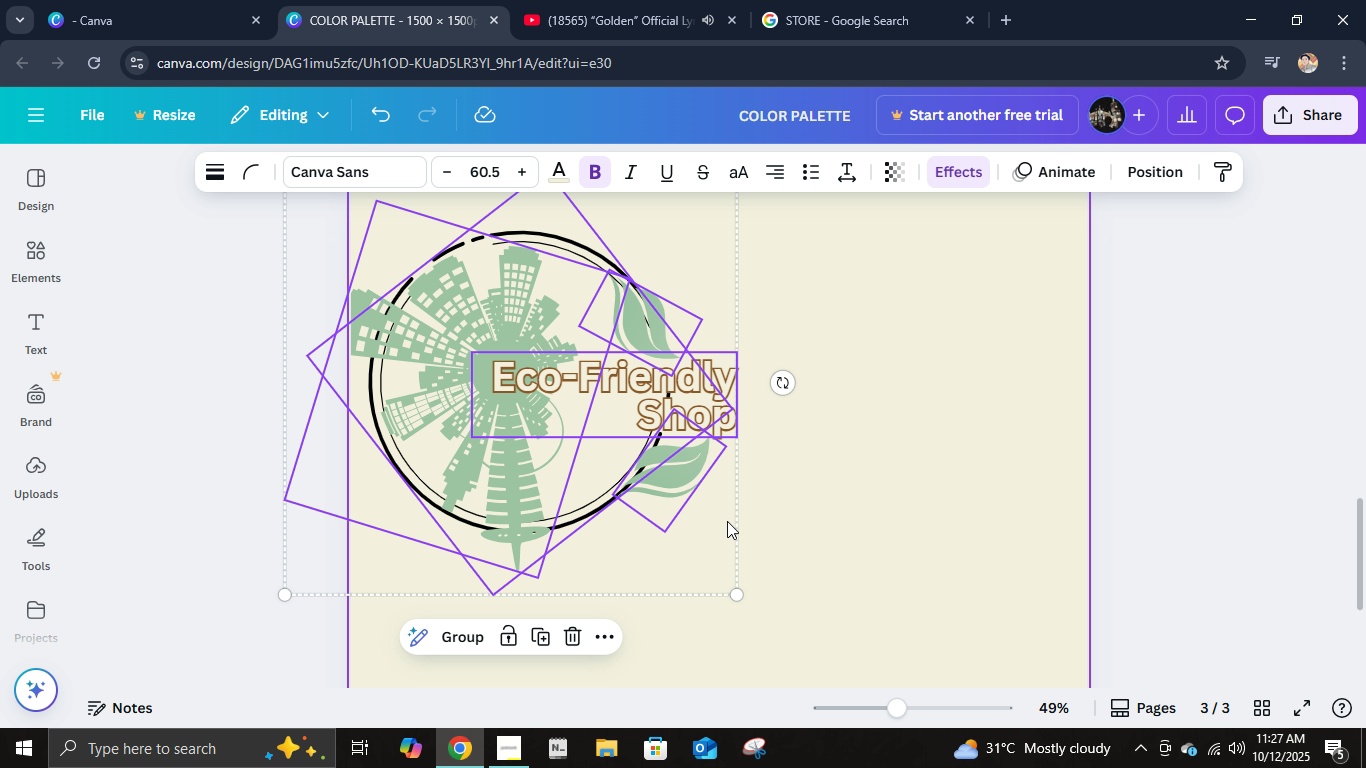 
left_click([546, 463])
 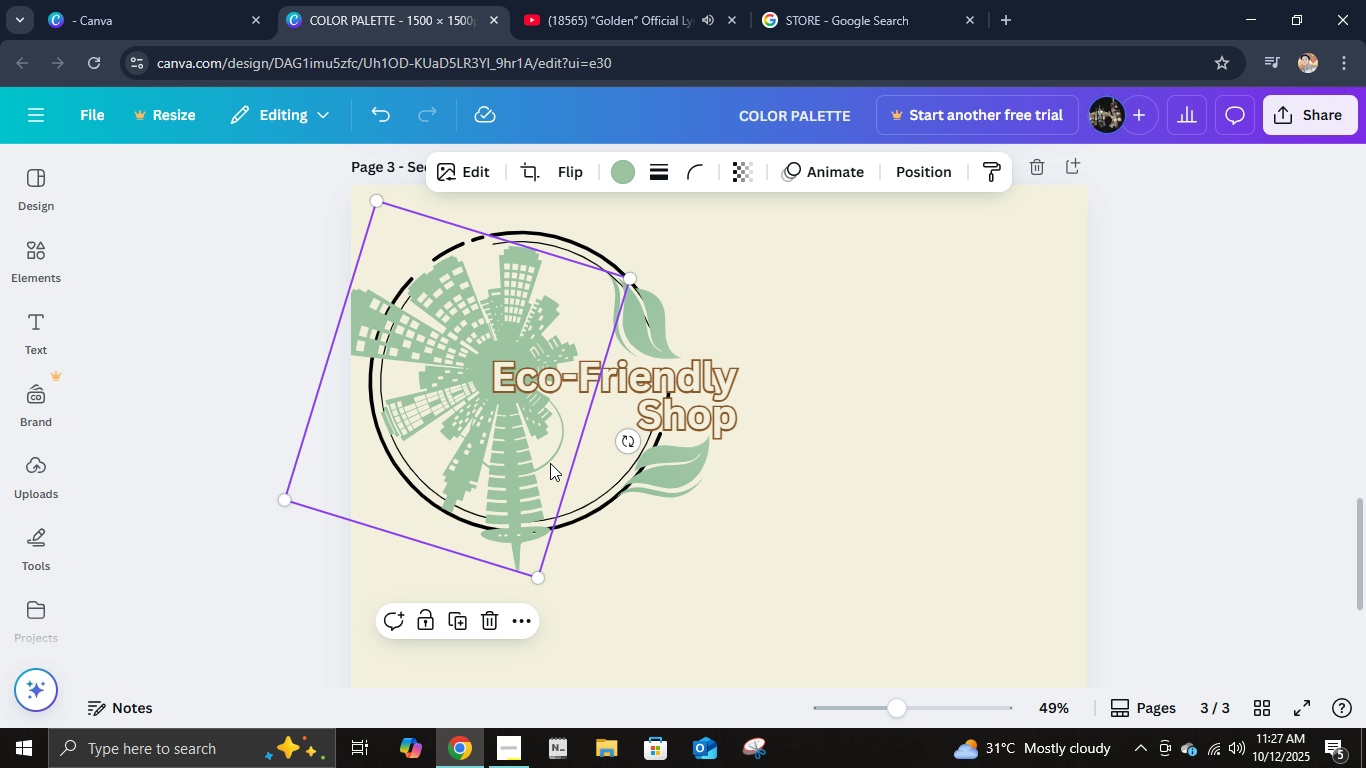 
left_click_drag(start_coordinate=[546, 463], to_coordinate=[792, 507])
 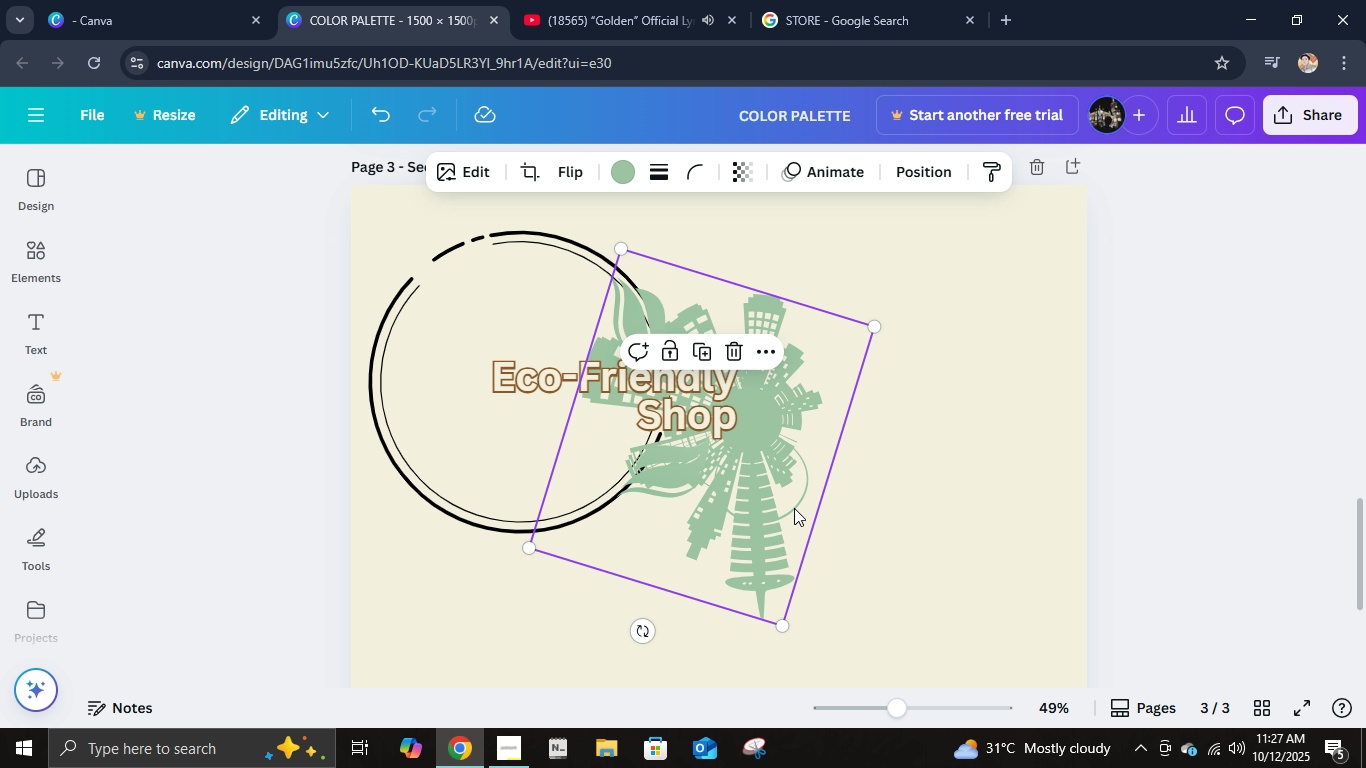 
key(Control+Z)
 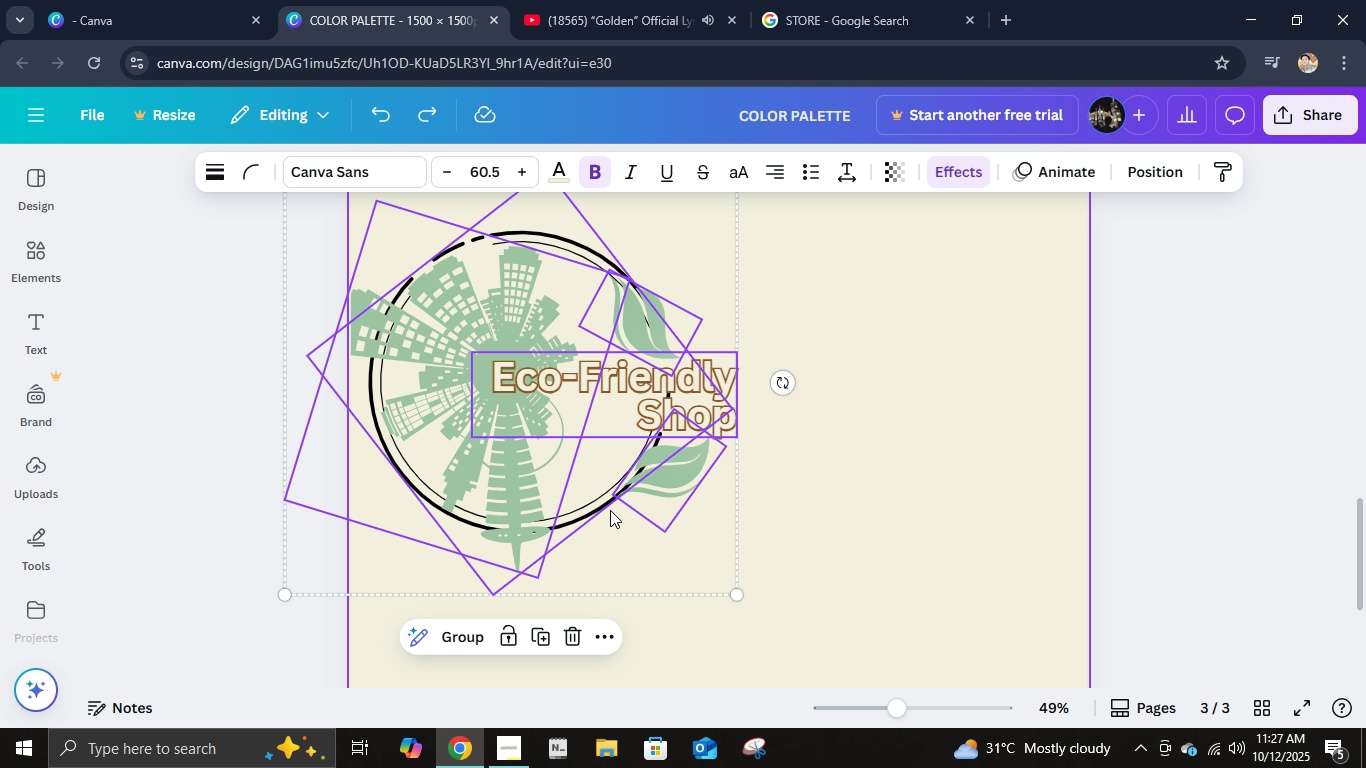 
key(Control+ControlLeft)
 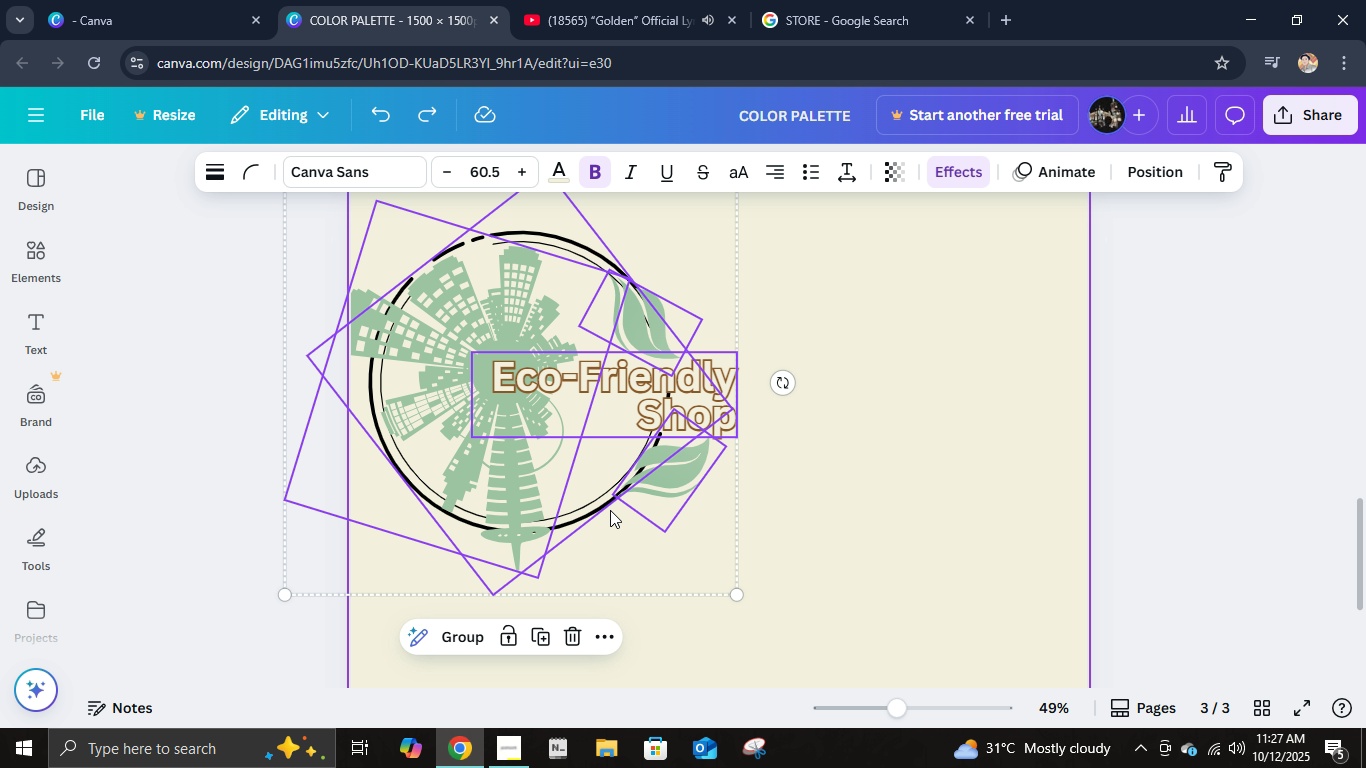 
key(Control+A)
 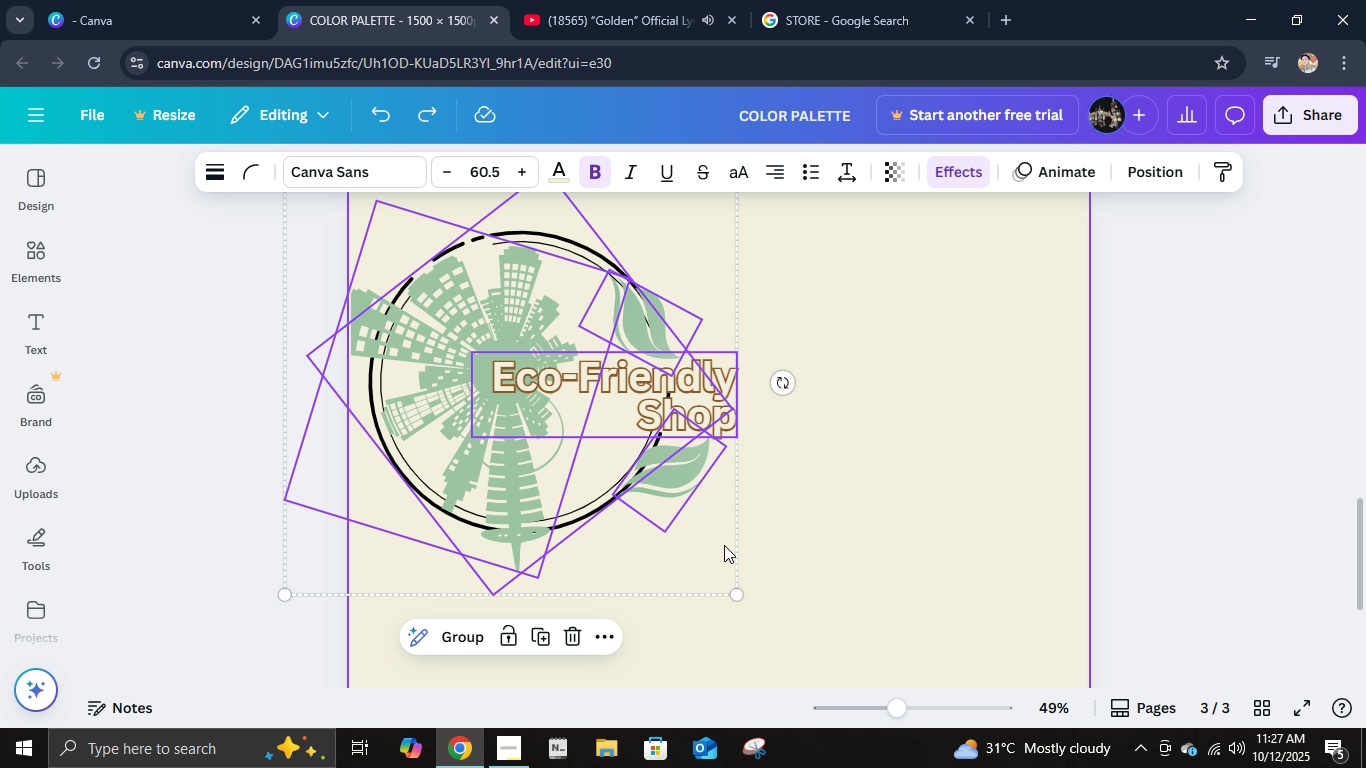 
left_click([472, 642])
 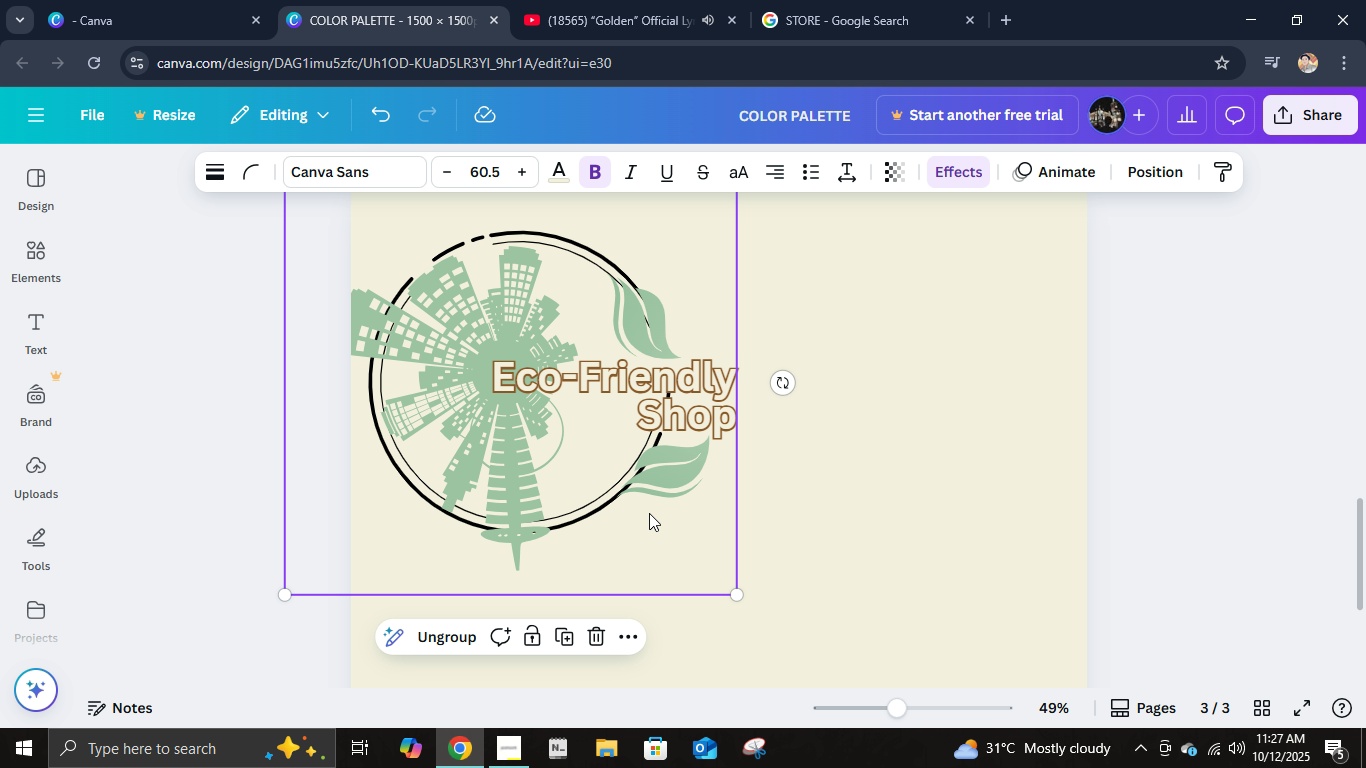 
left_click_drag(start_coordinate=[649, 513], to_coordinate=[876, 564])
 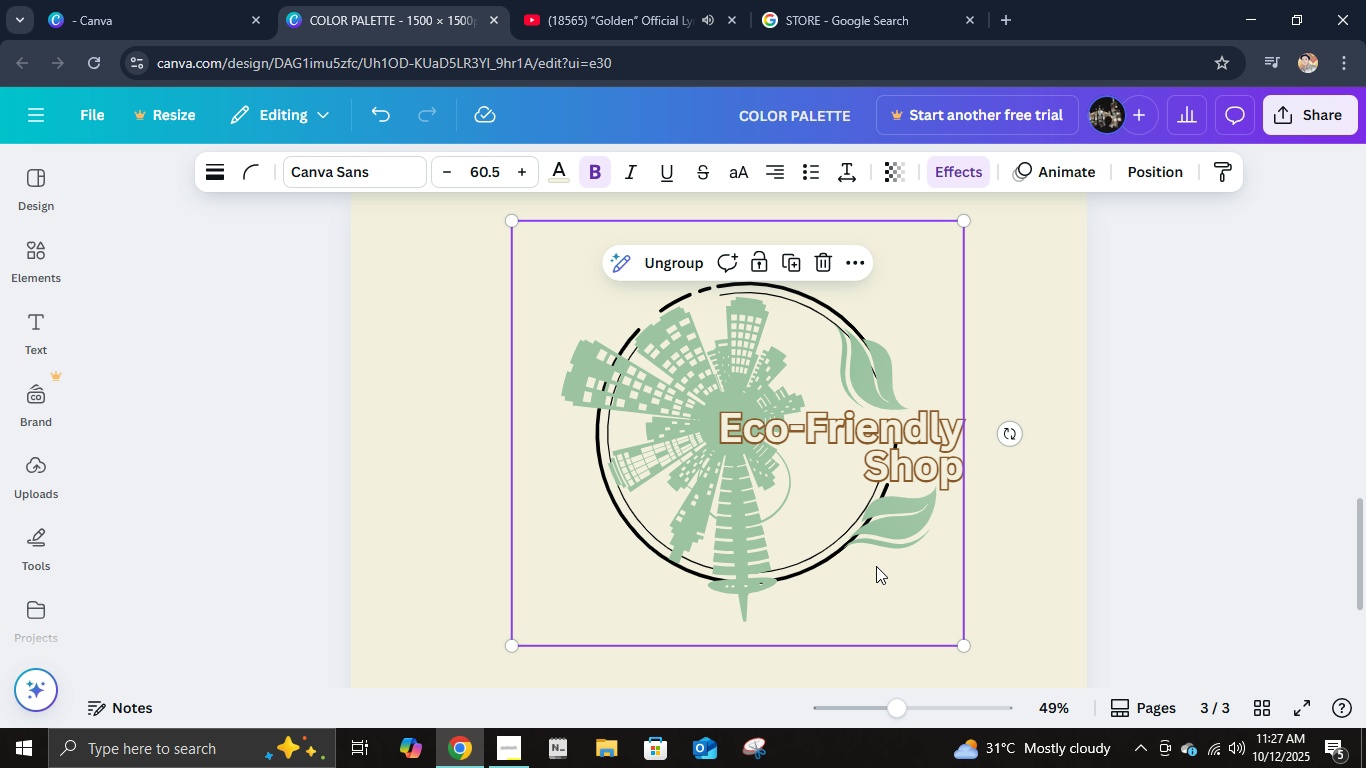 
left_click_drag(start_coordinate=[876, 564], to_coordinate=[774, 572])
 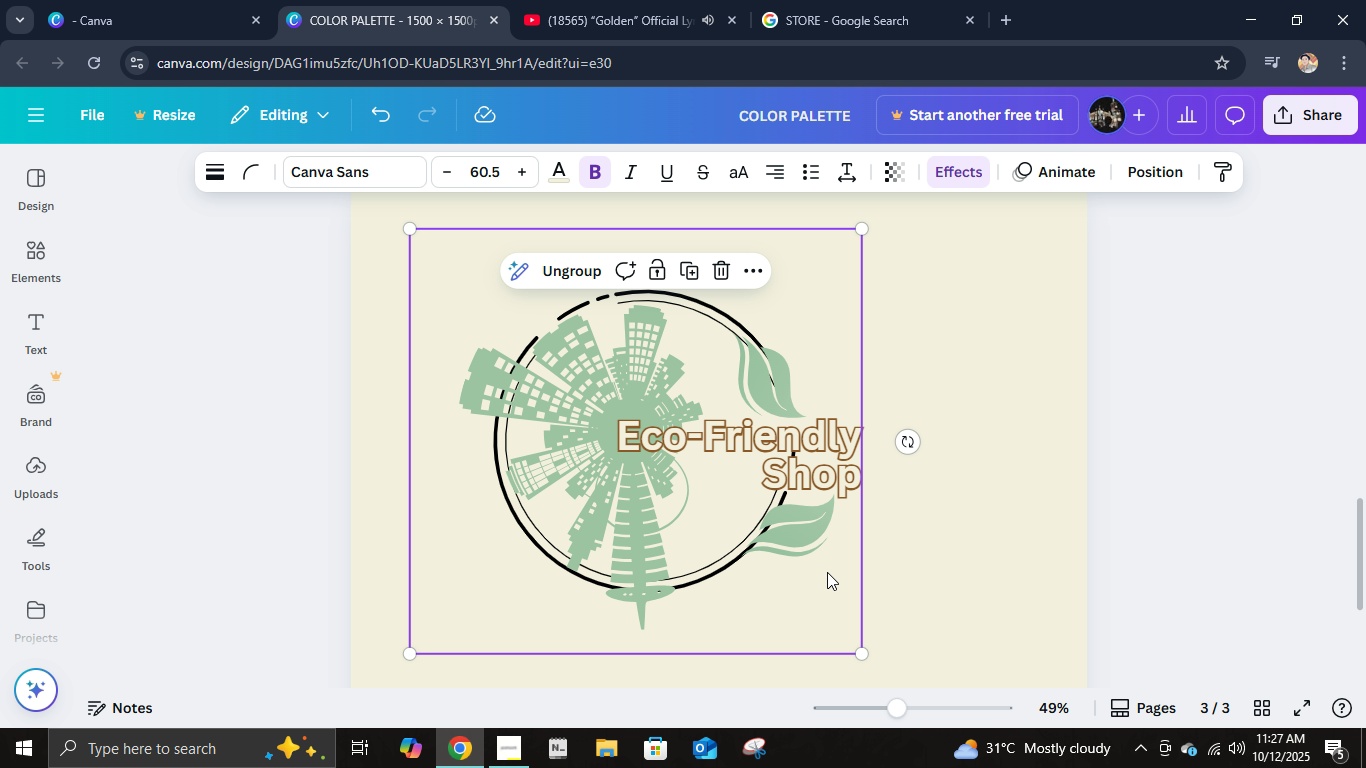 
left_click([829, 572])
 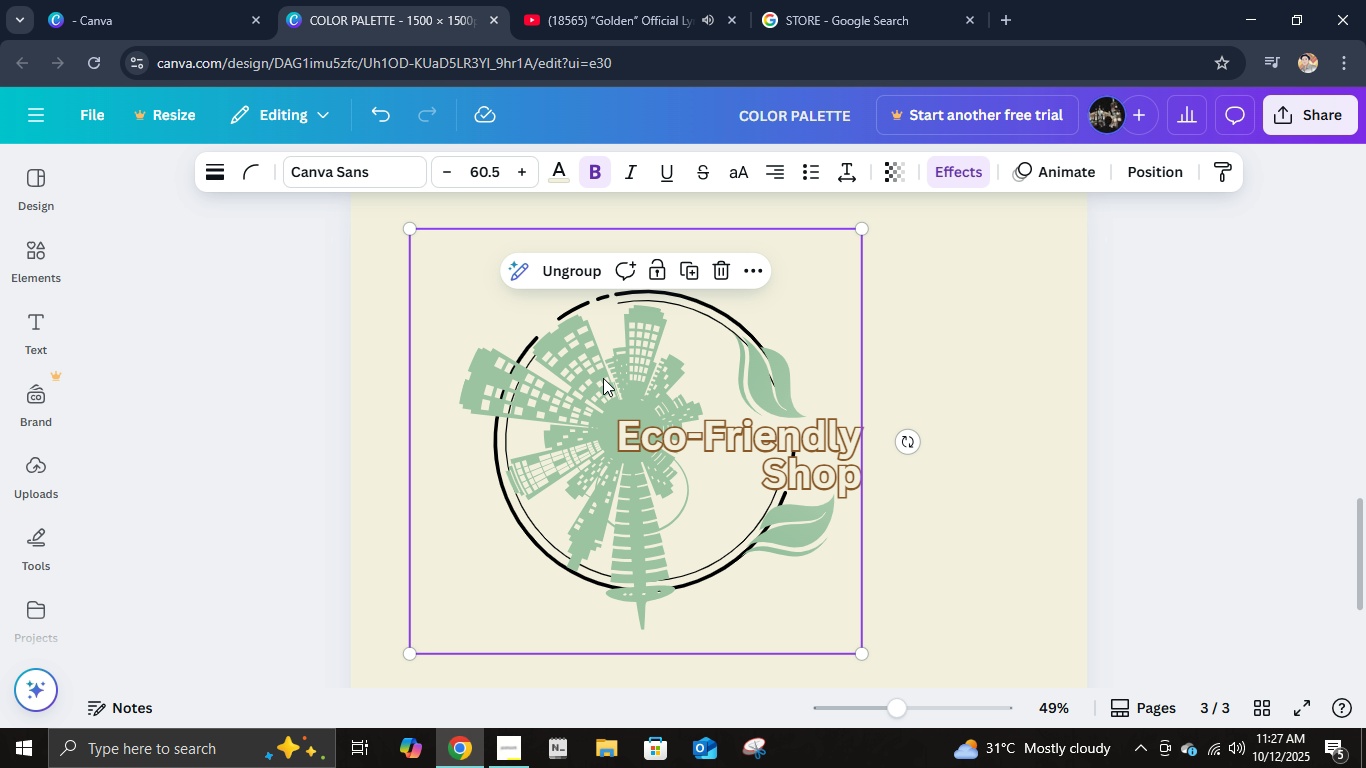 
left_click([573, 261])
 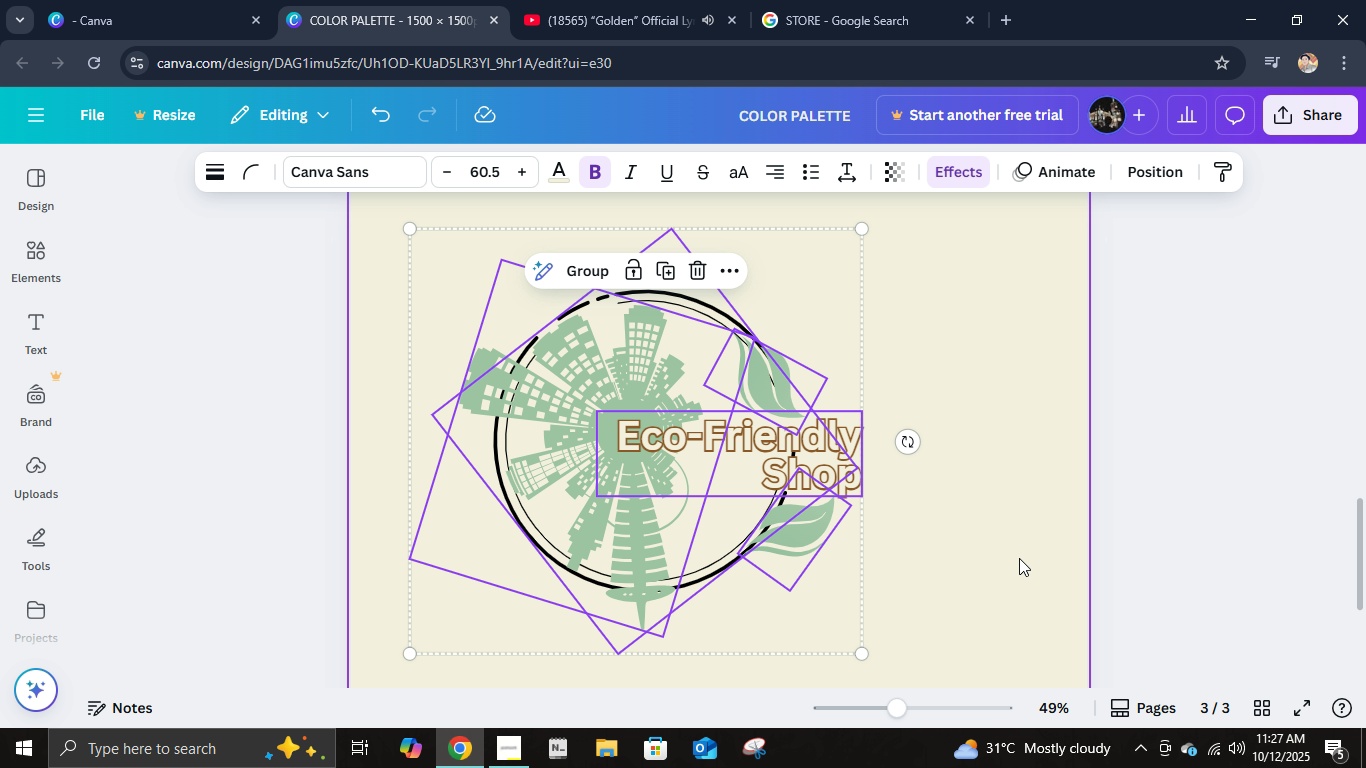 
left_click([1019, 558])
 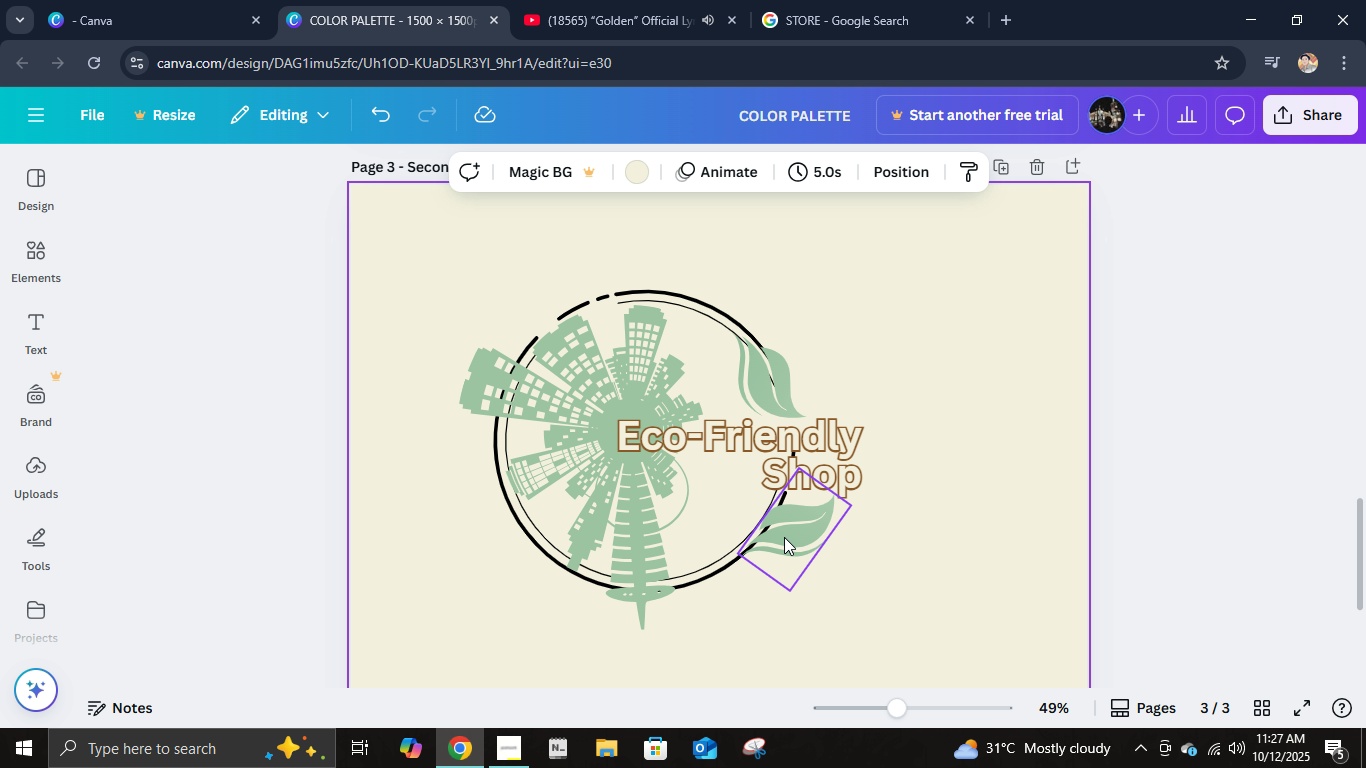 
hold_key(key=ControlLeft, duration=0.56)
scroll: coordinate [781, 494], scroll_direction: up, amount: 4.0
 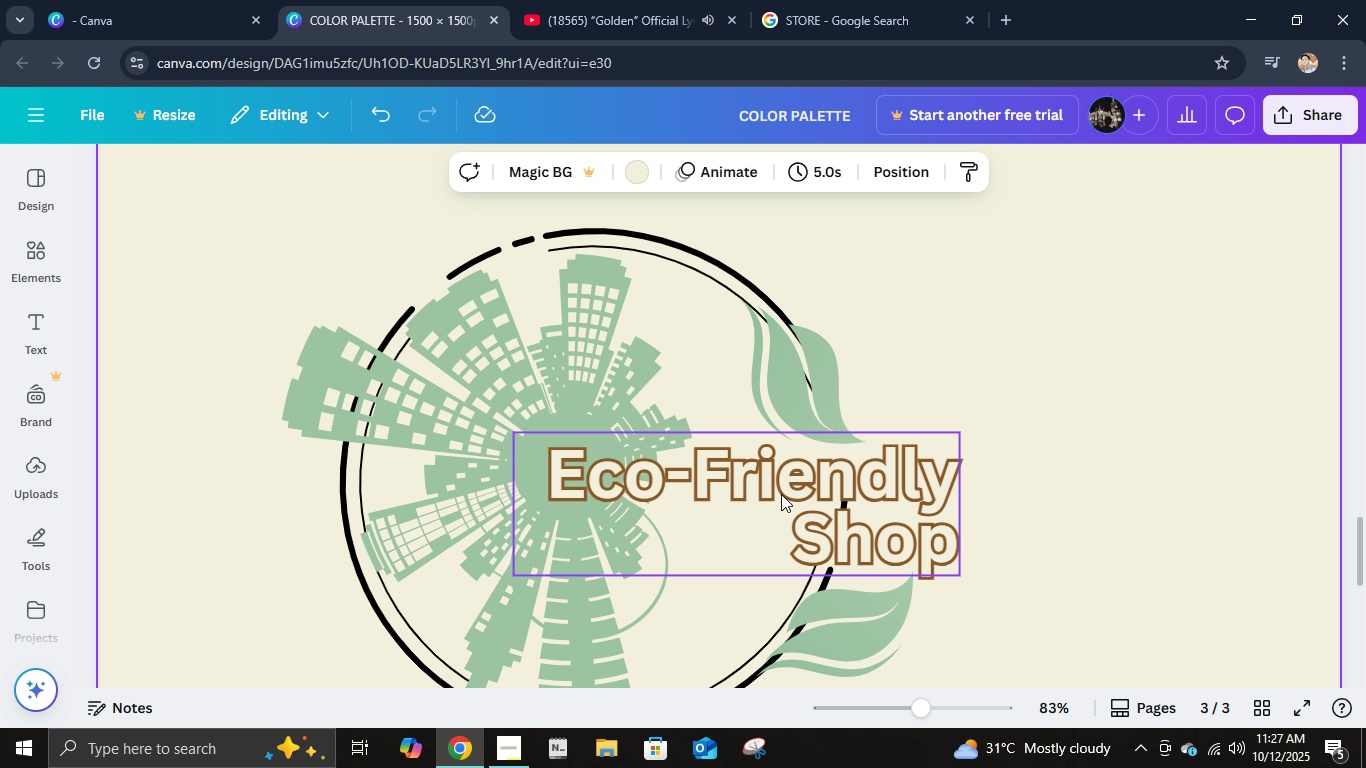 
scroll: coordinate [781, 494], scroll_direction: none, amount: 0.0
 